 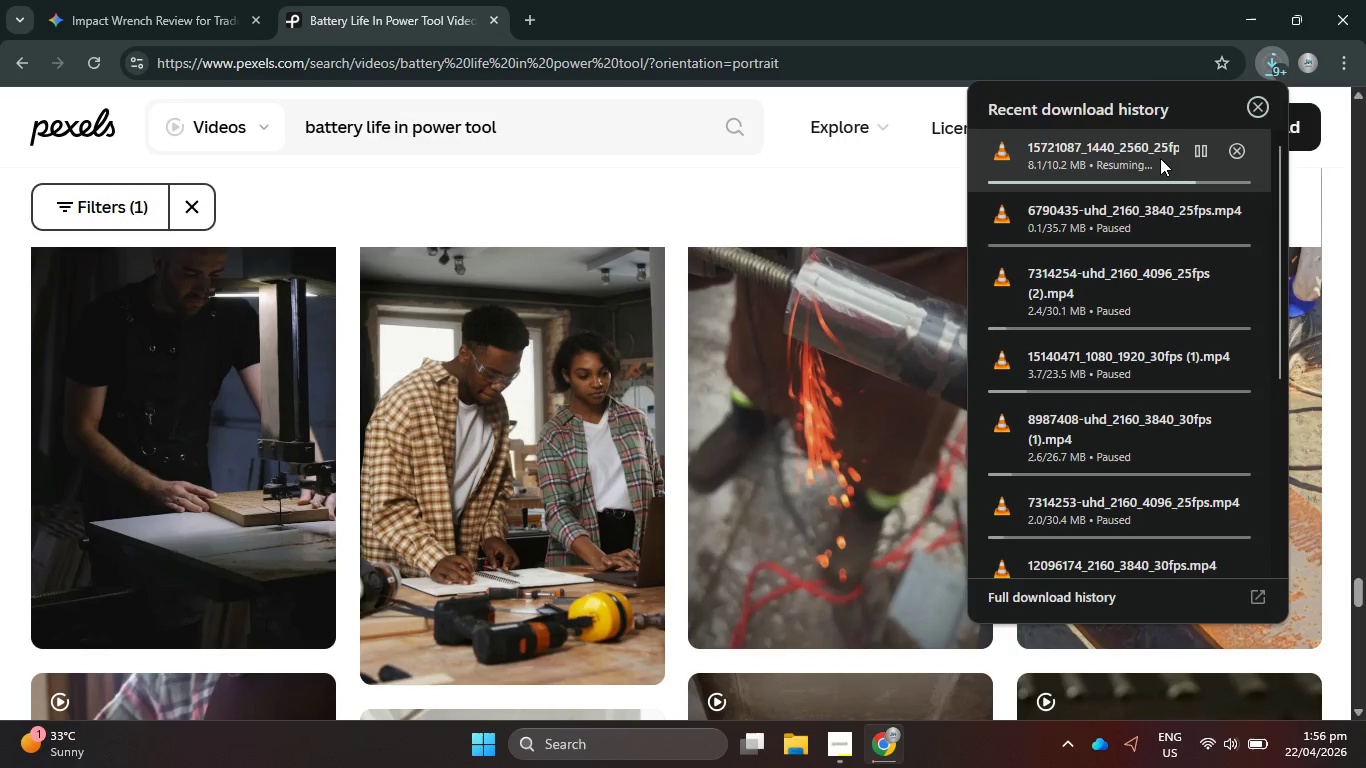 
left_click([841, 0])
 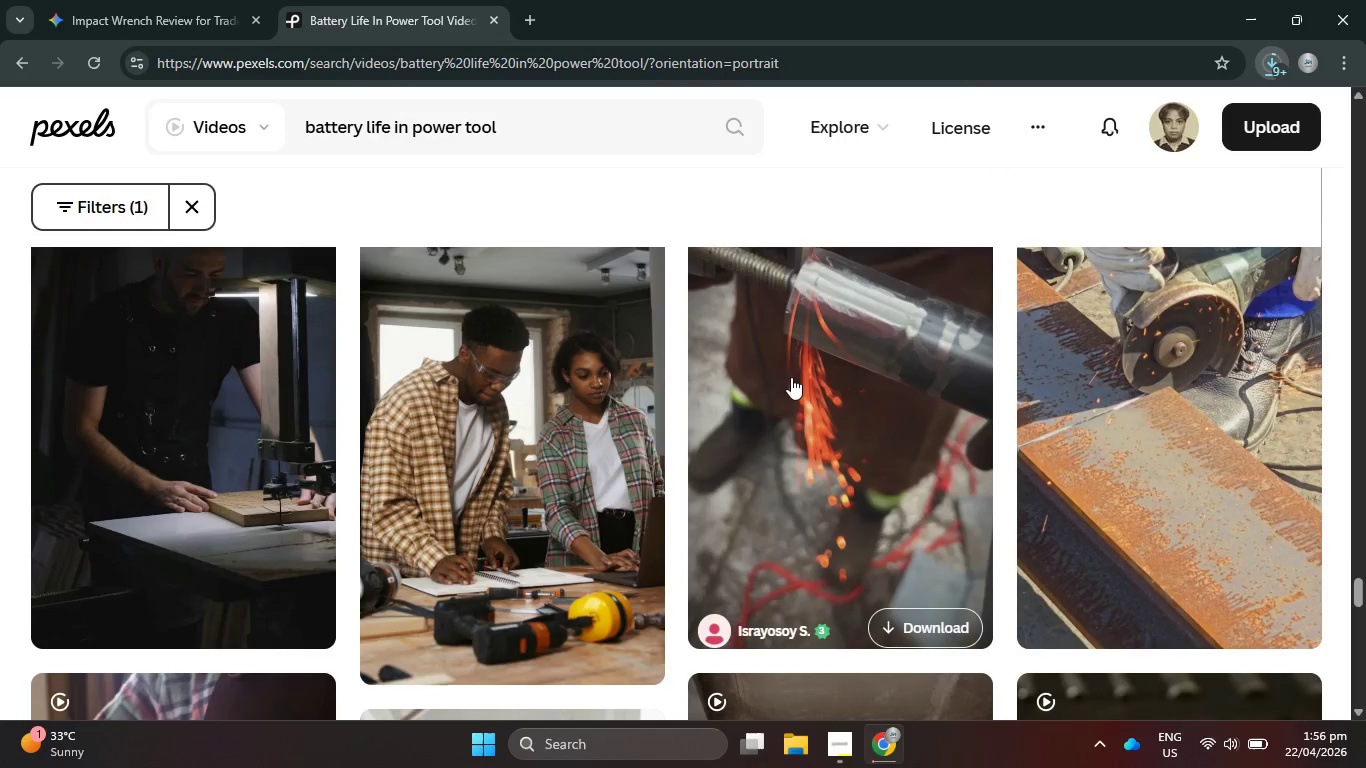 
scroll: coordinate [757, 379], scroll_direction: down, amount: 8.0
 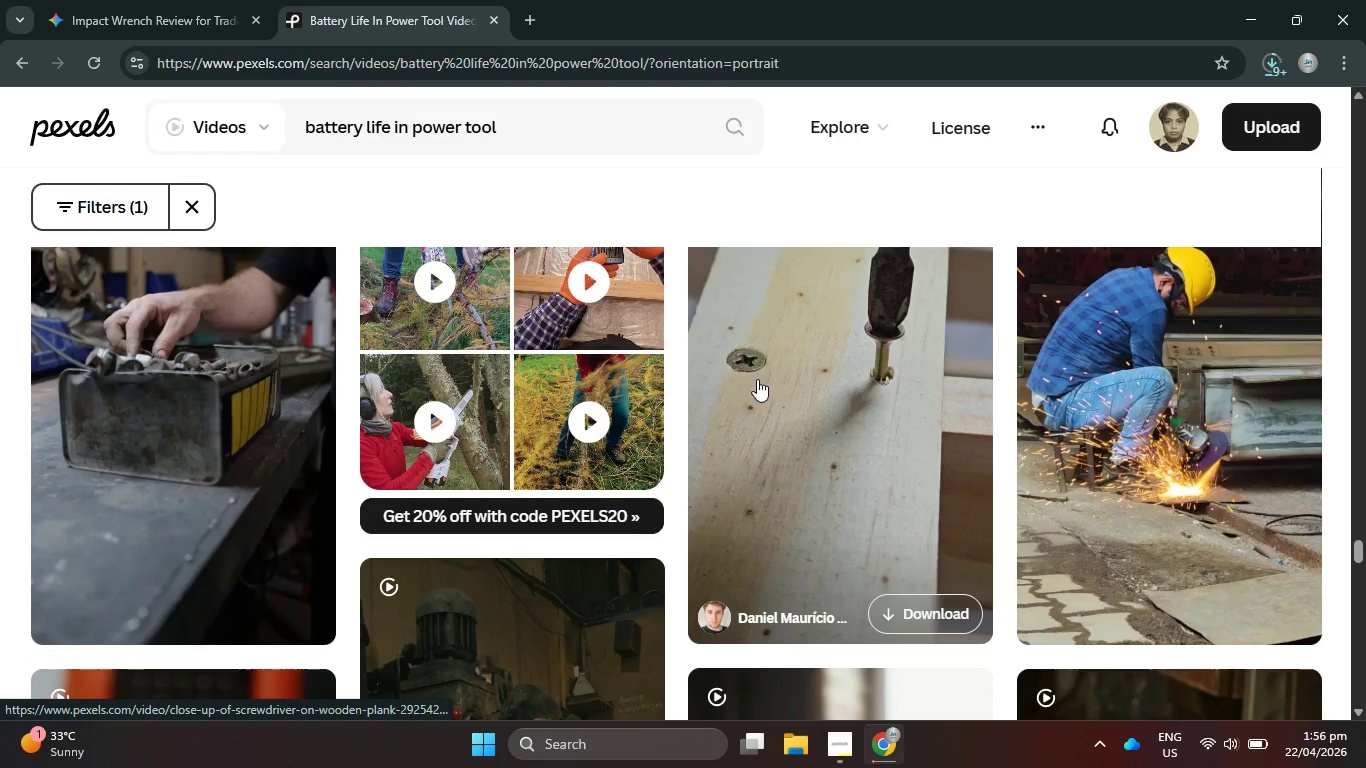 
scroll: coordinate [757, 379], scroll_direction: down, amount: 1.0
 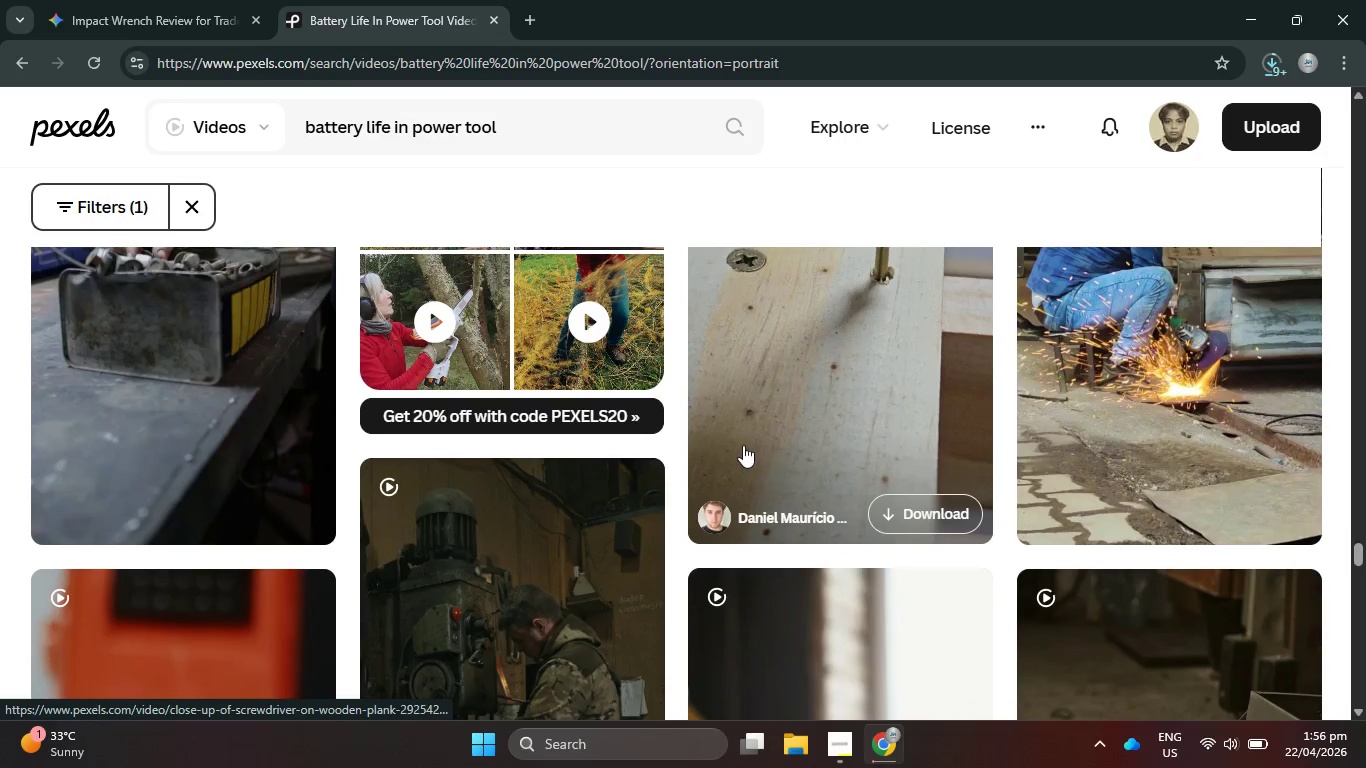 
mouse_move([1089, 450])
 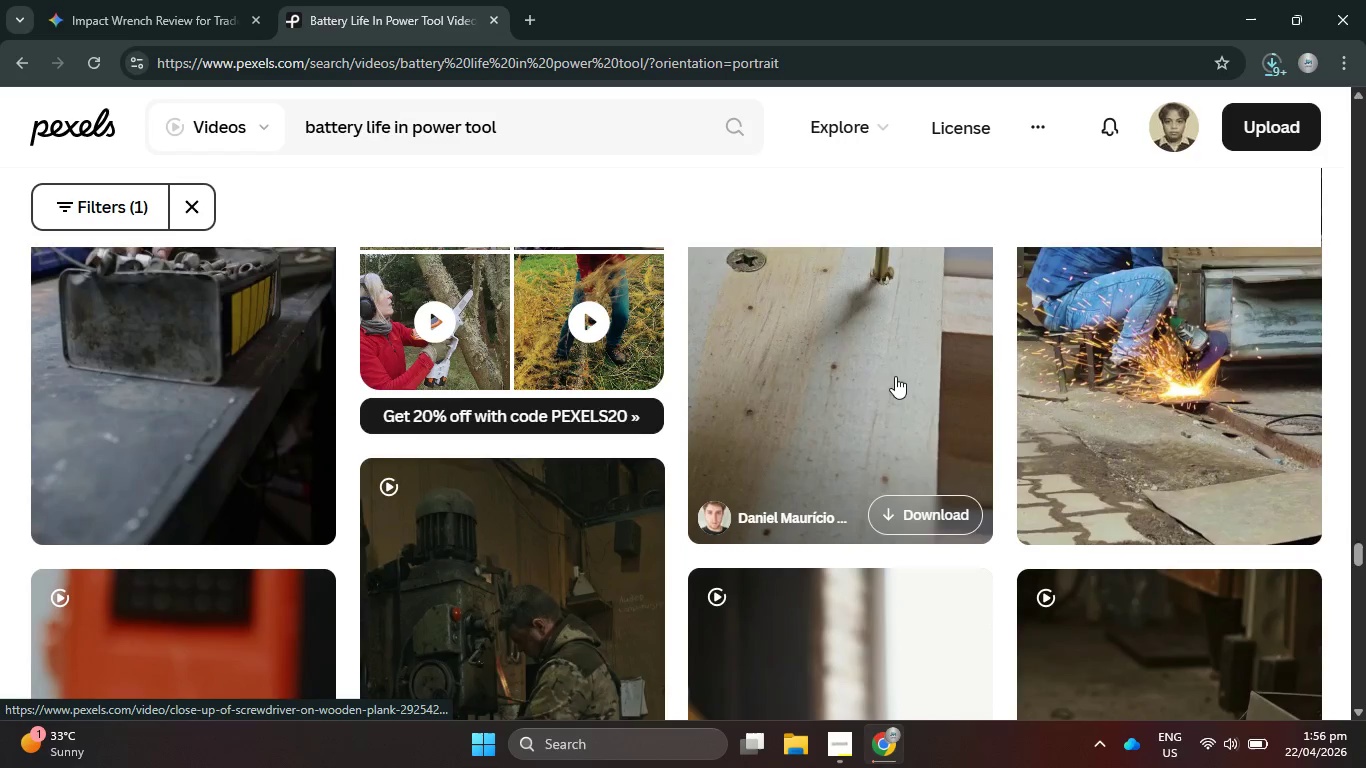 
scroll: coordinate [894, 371], scroll_direction: down, amount: 8.0
 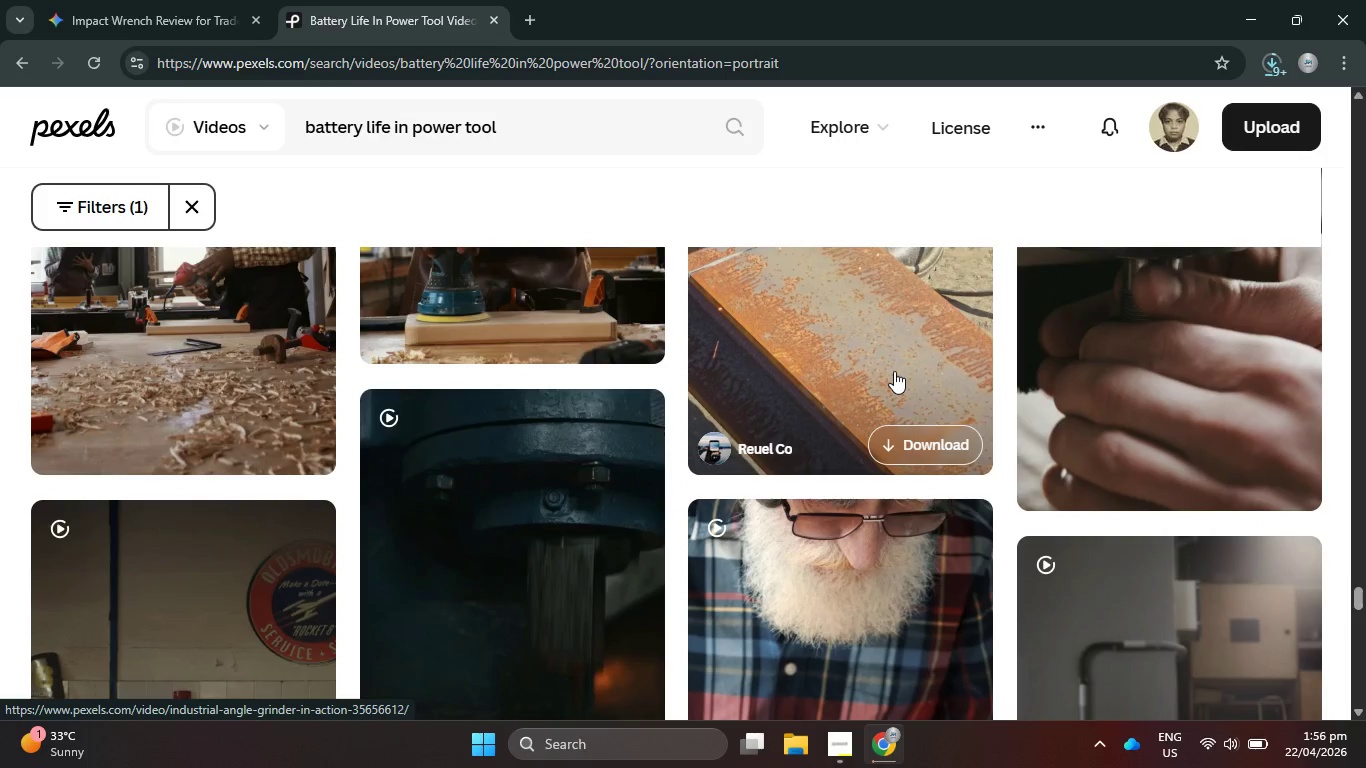 
scroll: coordinate [895, 337], scroll_direction: down, amount: 8.0
 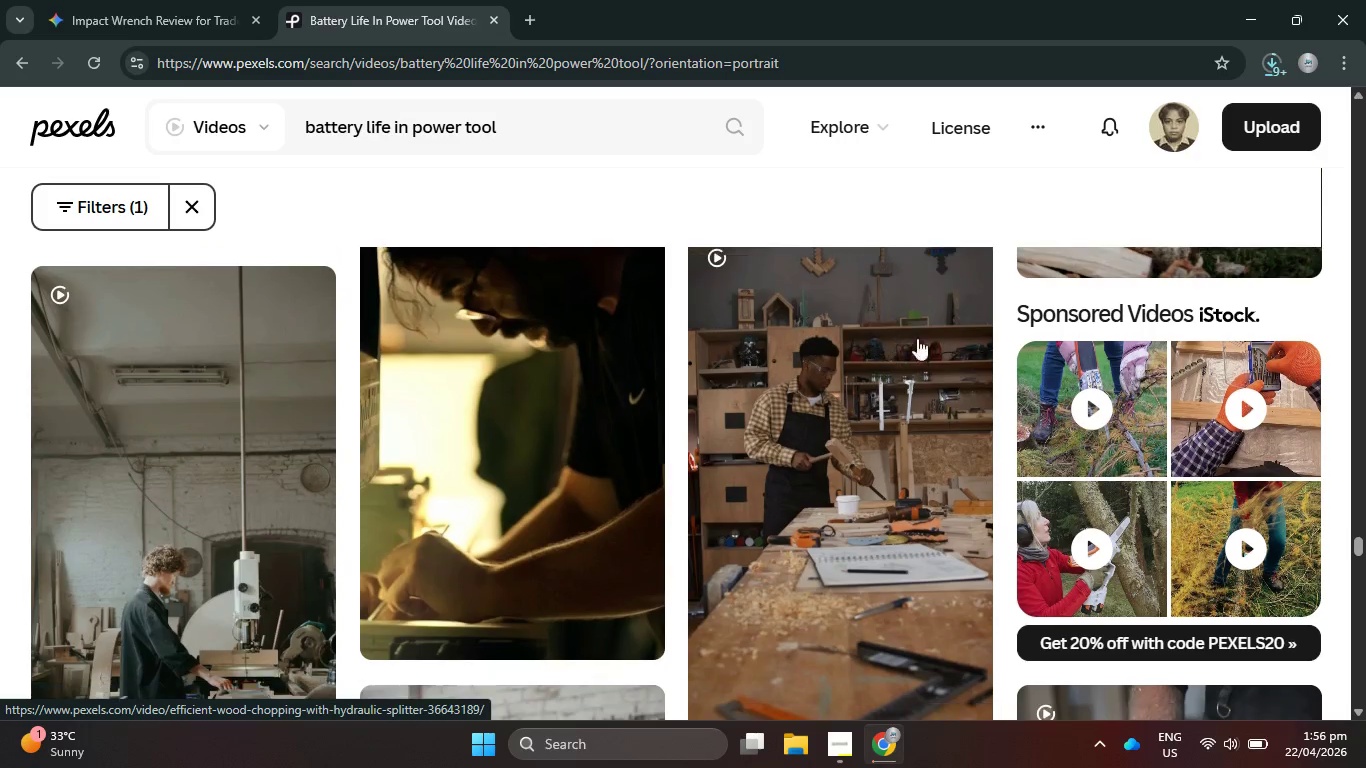 
left_click([1259, 76])
 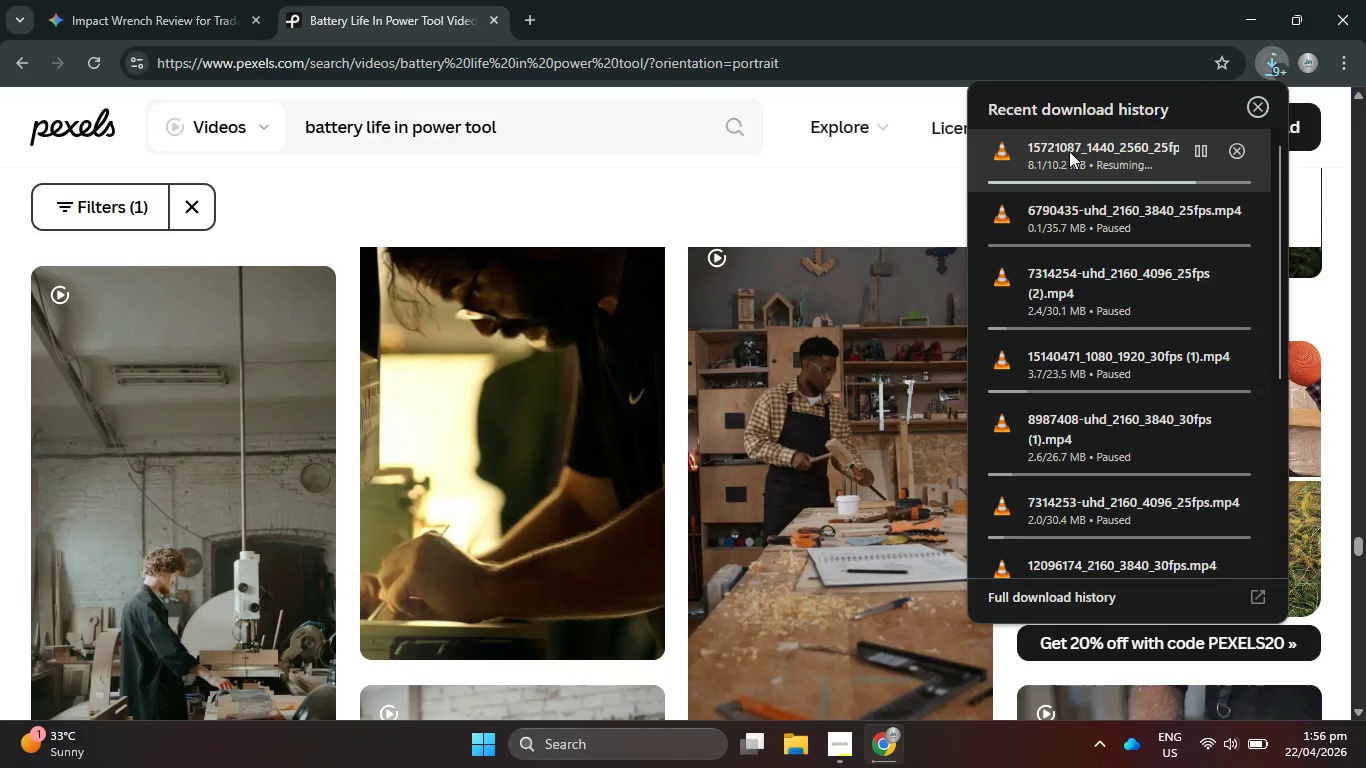 
left_click([1206, 154])
 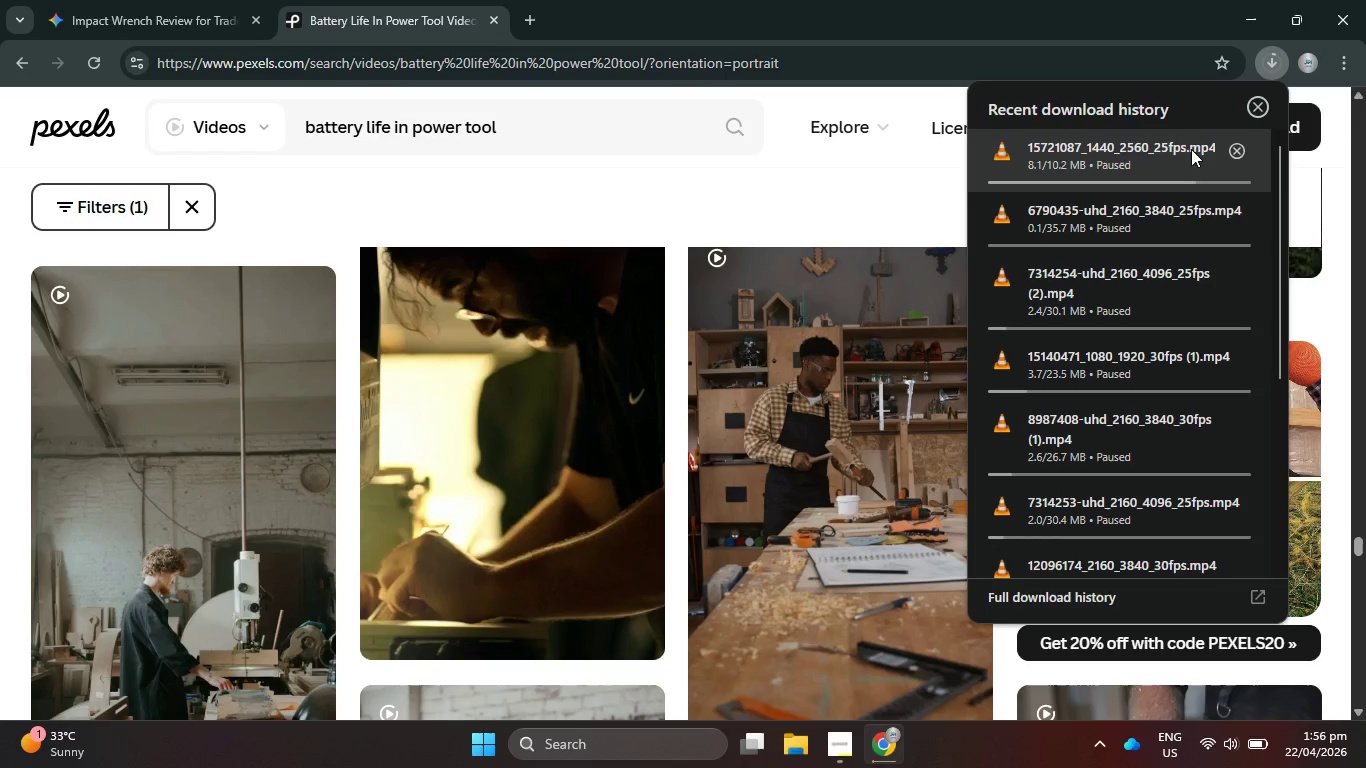 
left_click([1199, 150])
 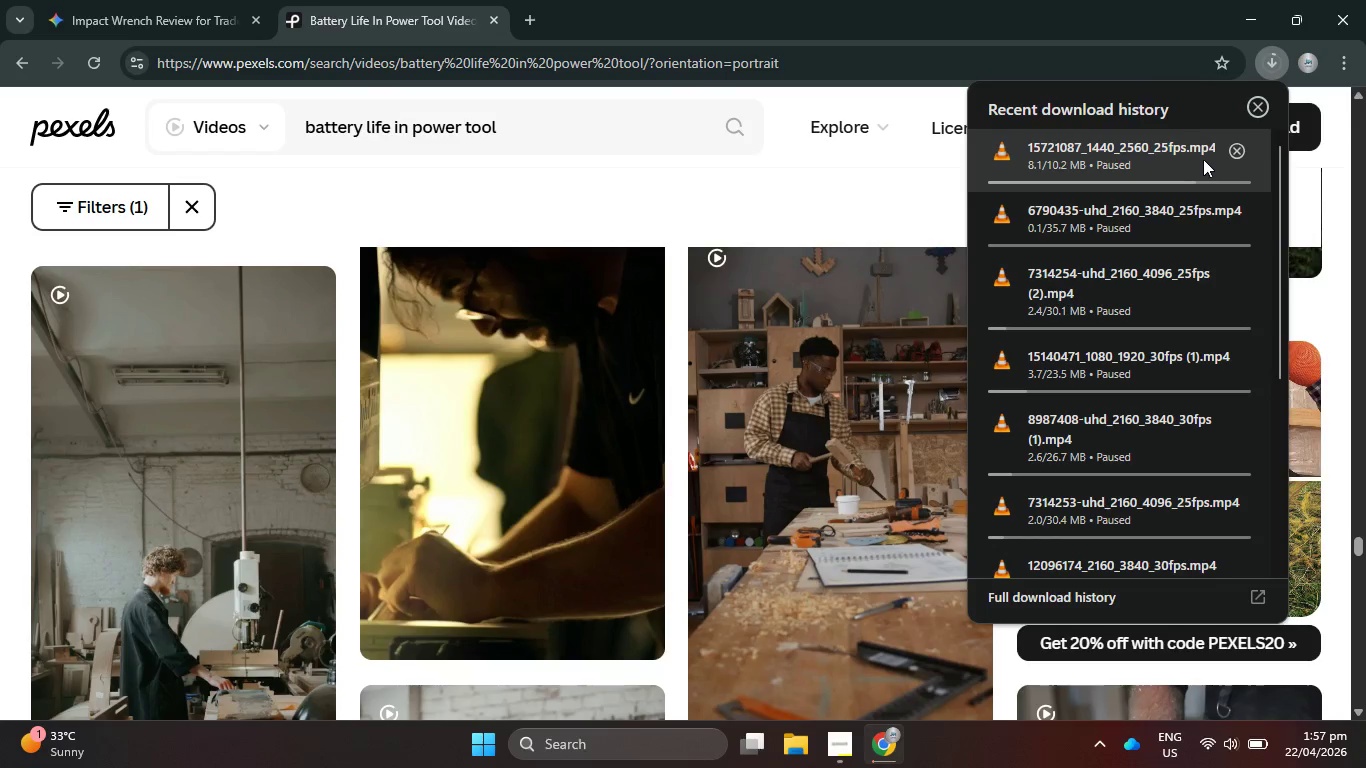 
left_click([1203, 157])
 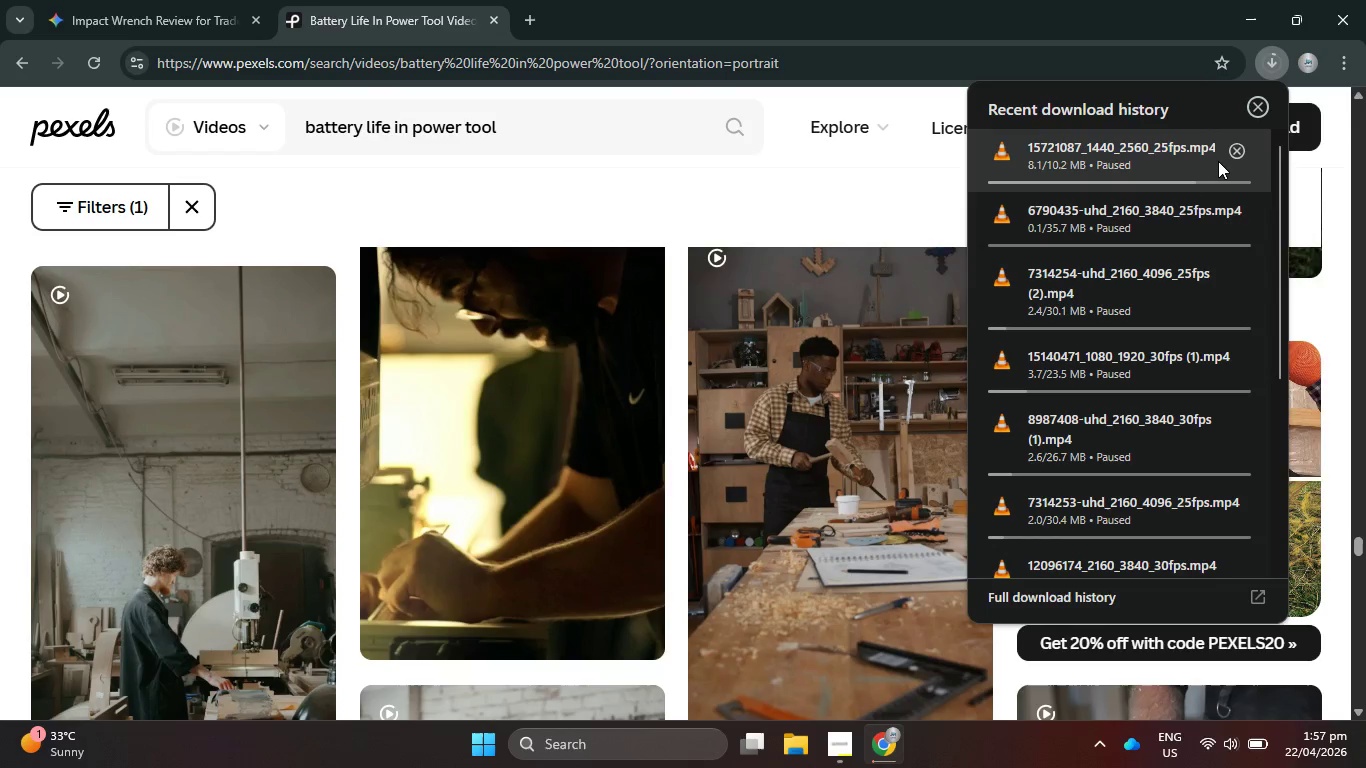 
left_click([1198, 218])
 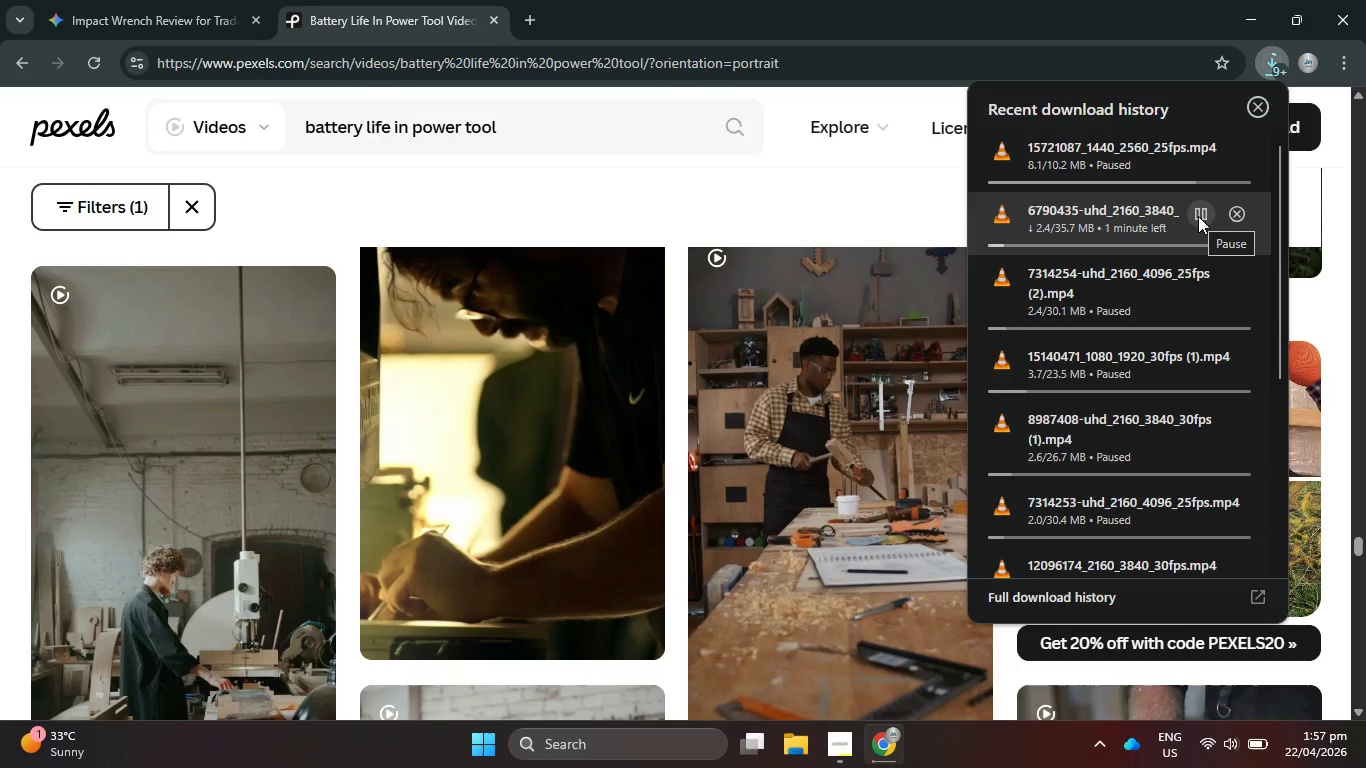 
wait(9.62)
 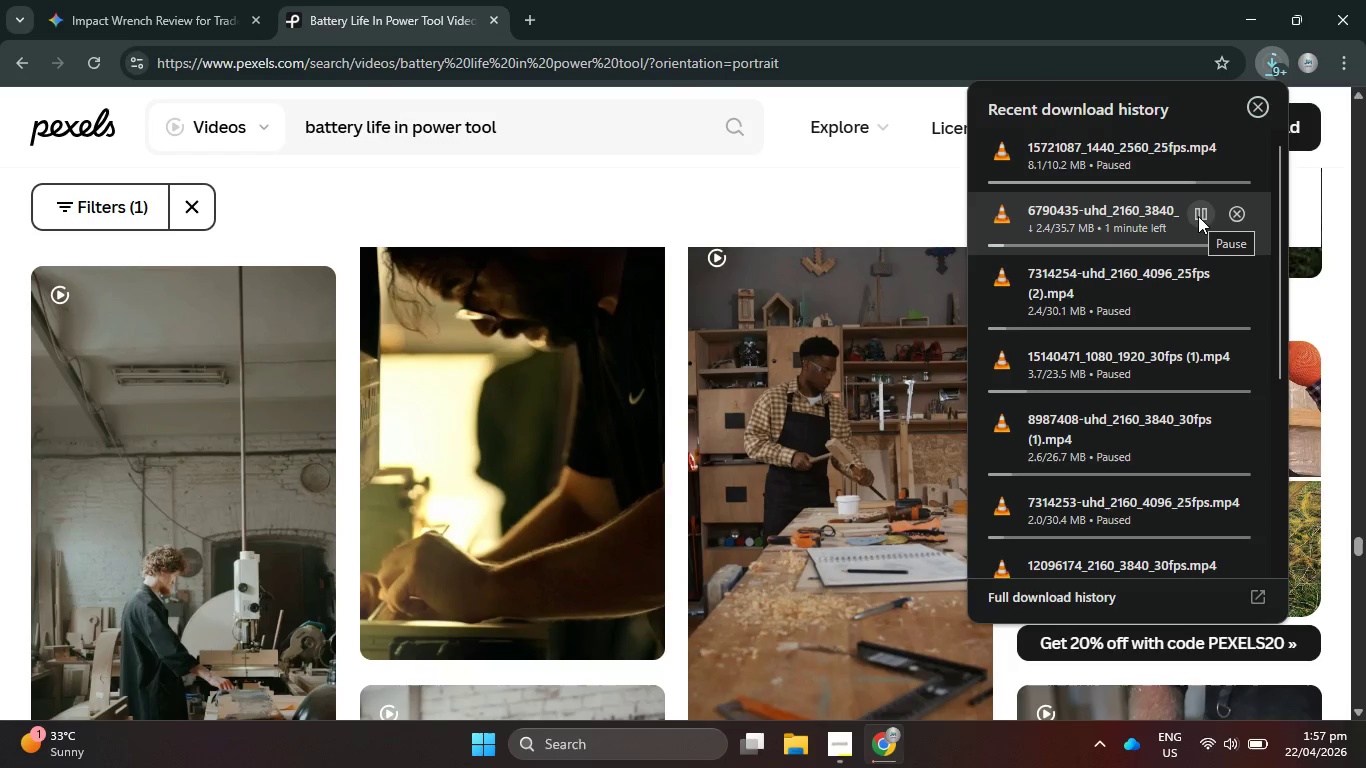 
scroll: coordinate [1043, 380], scroll_direction: down, amount: 5.0
 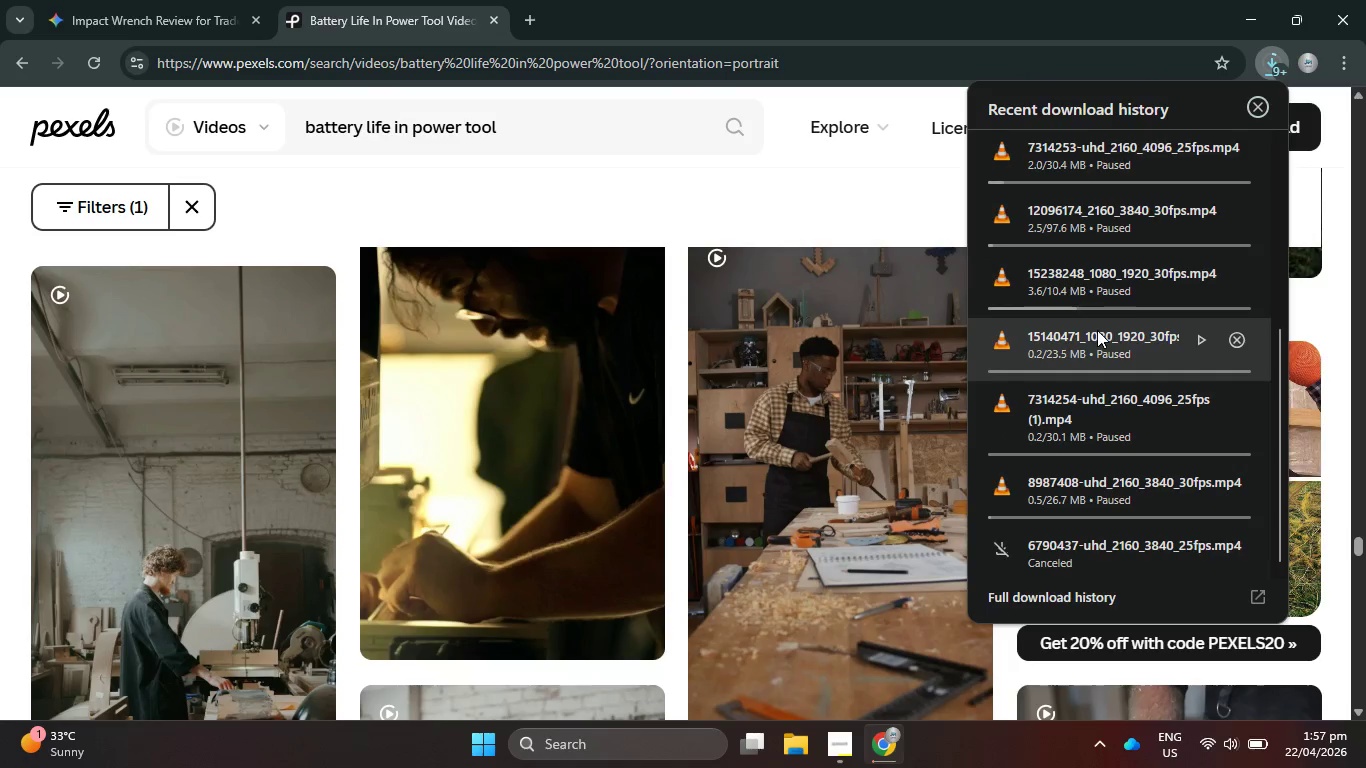 
scroll: coordinate [1103, 320], scroll_direction: up, amount: 1.0
 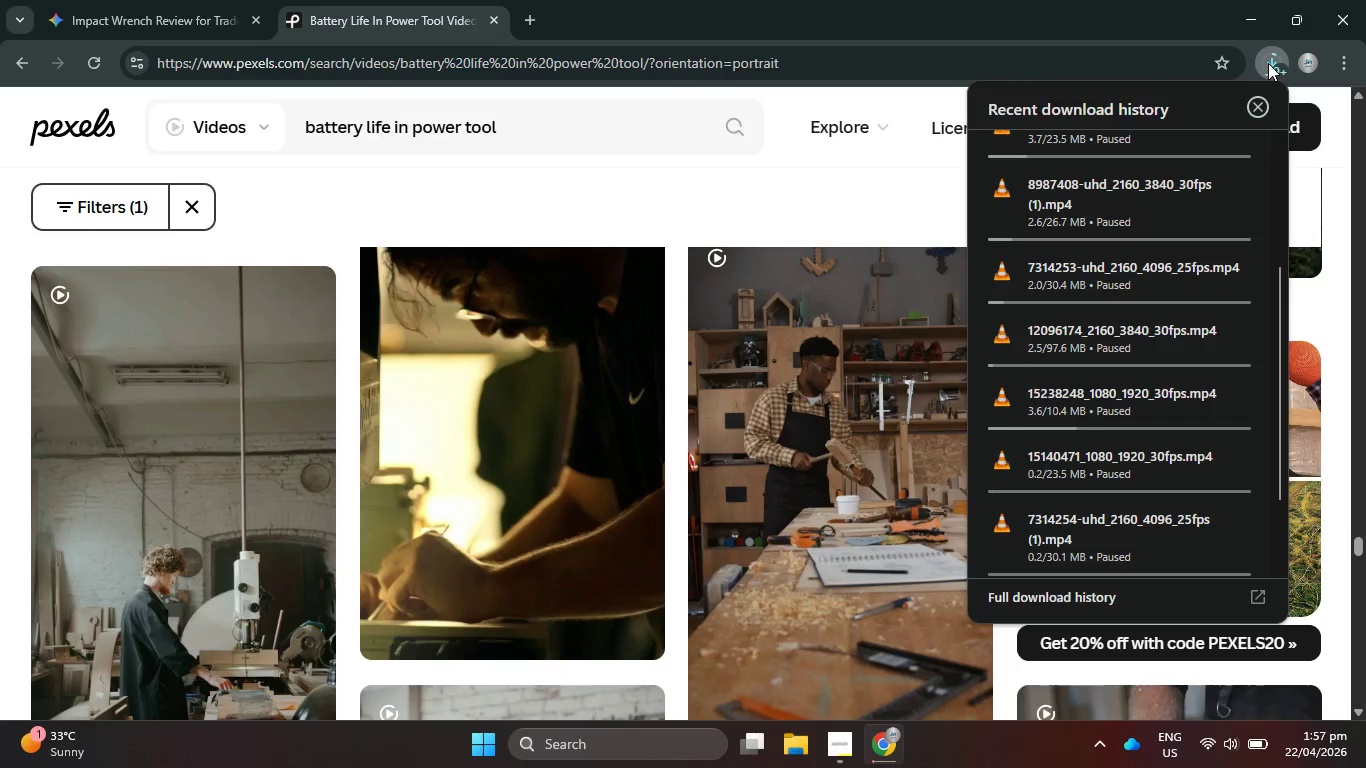 
left_click([1270, 62])
 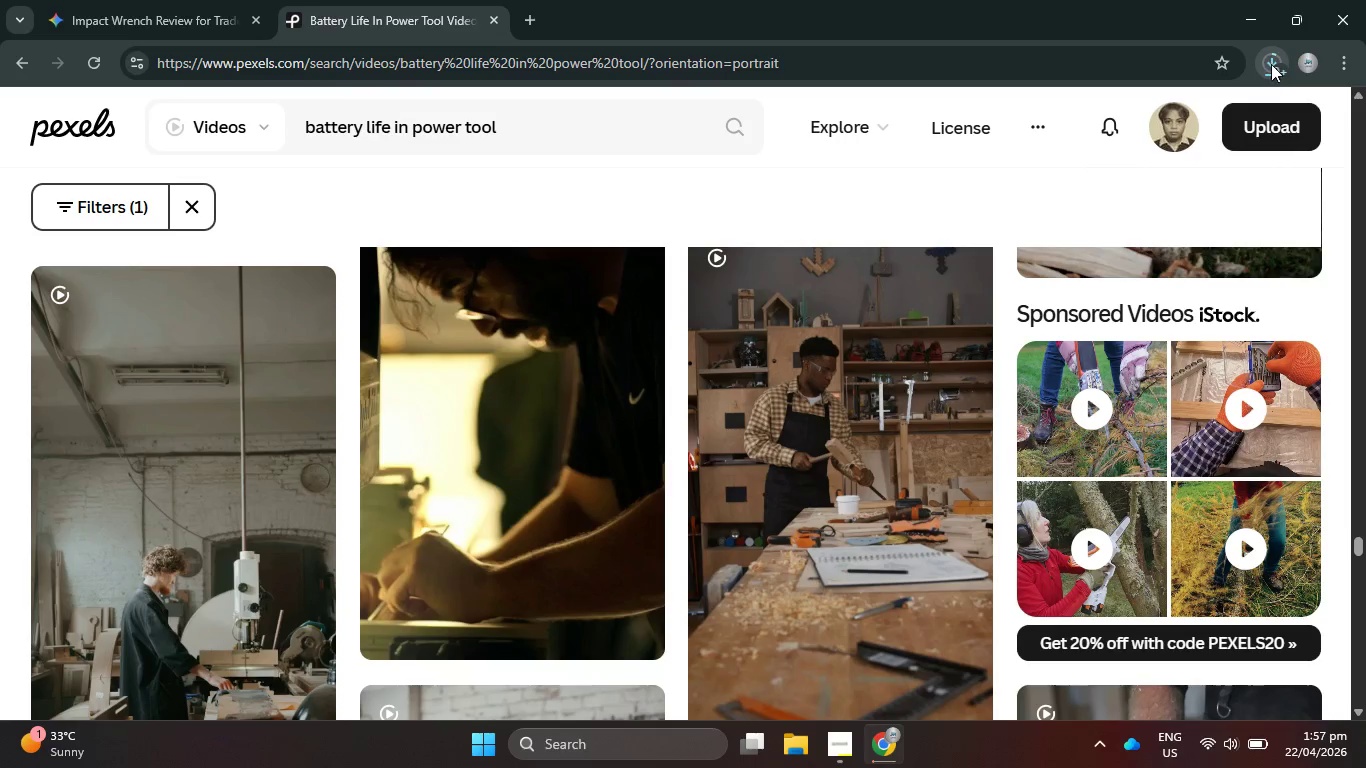 
left_click([1272, 65])
 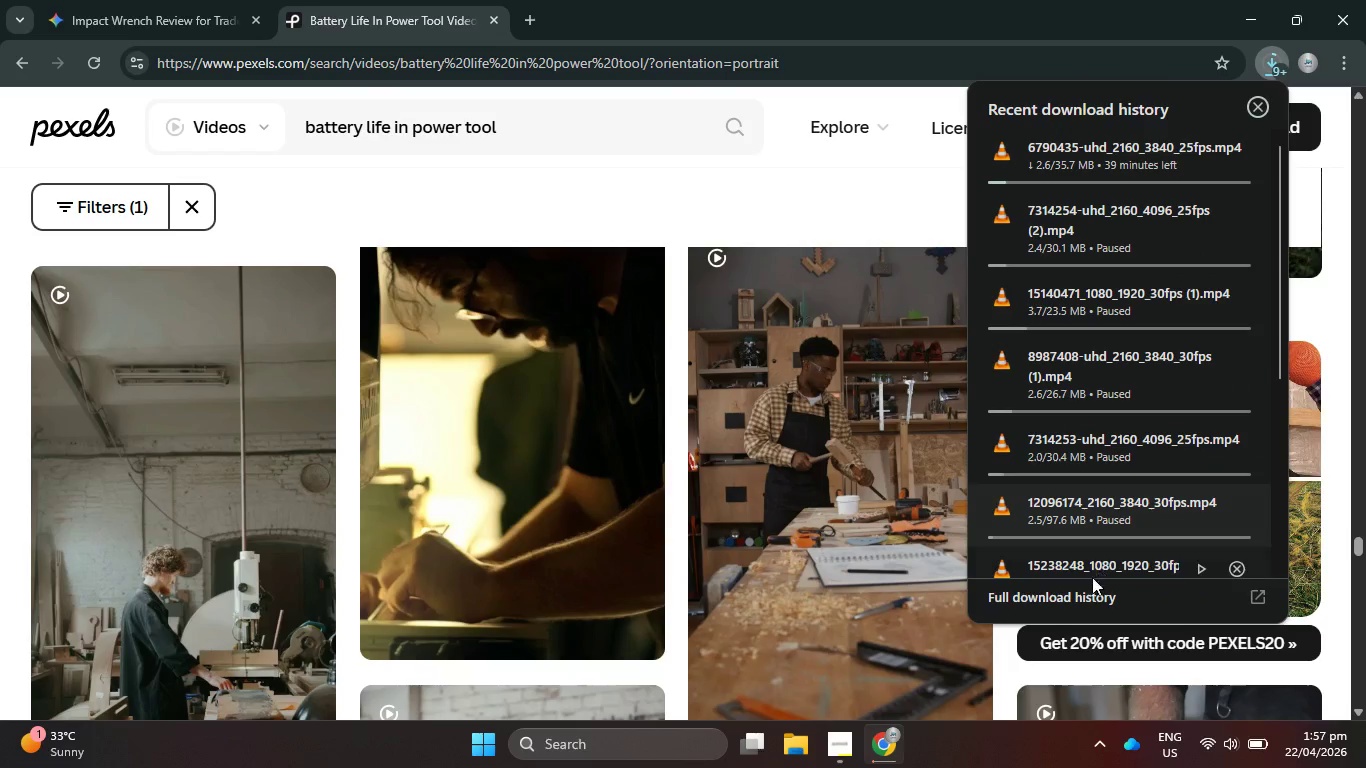 
left_click([1085, 596])
 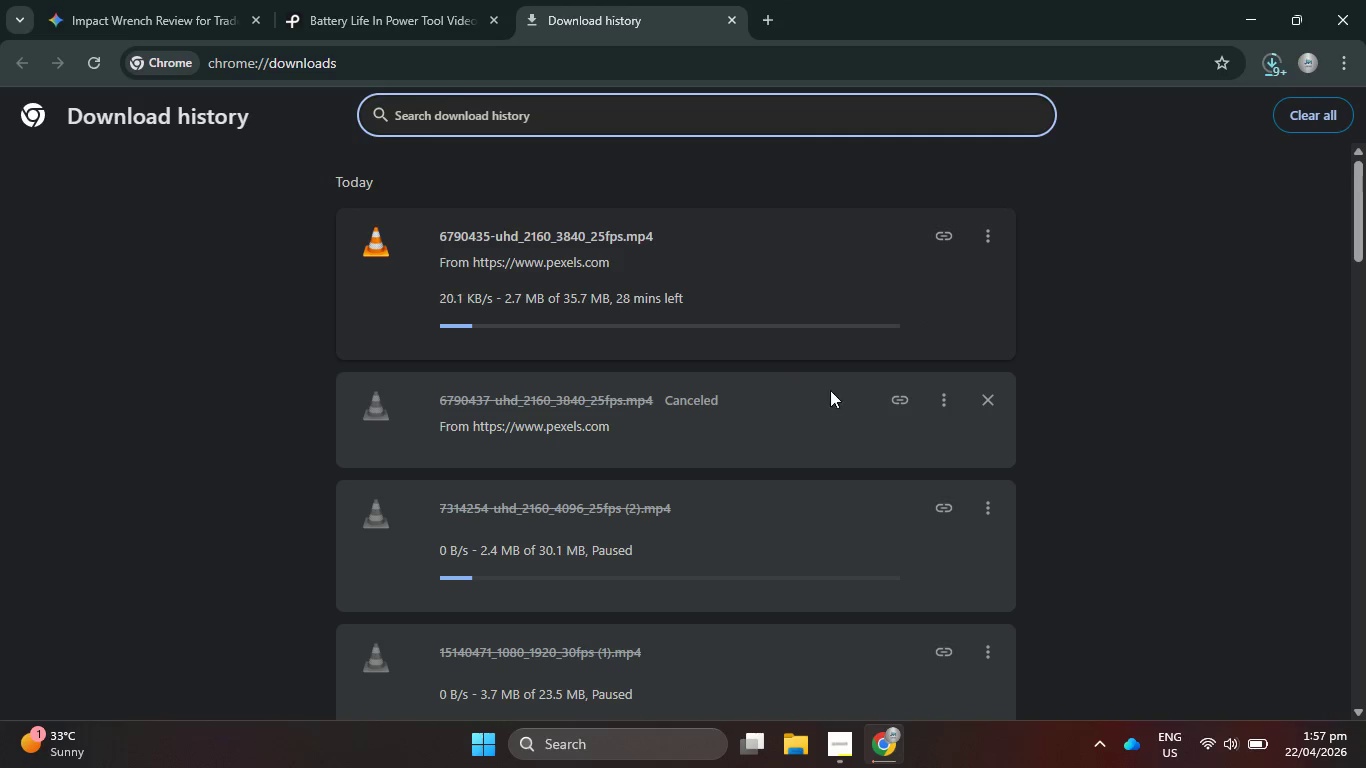 
wait(5.64)
 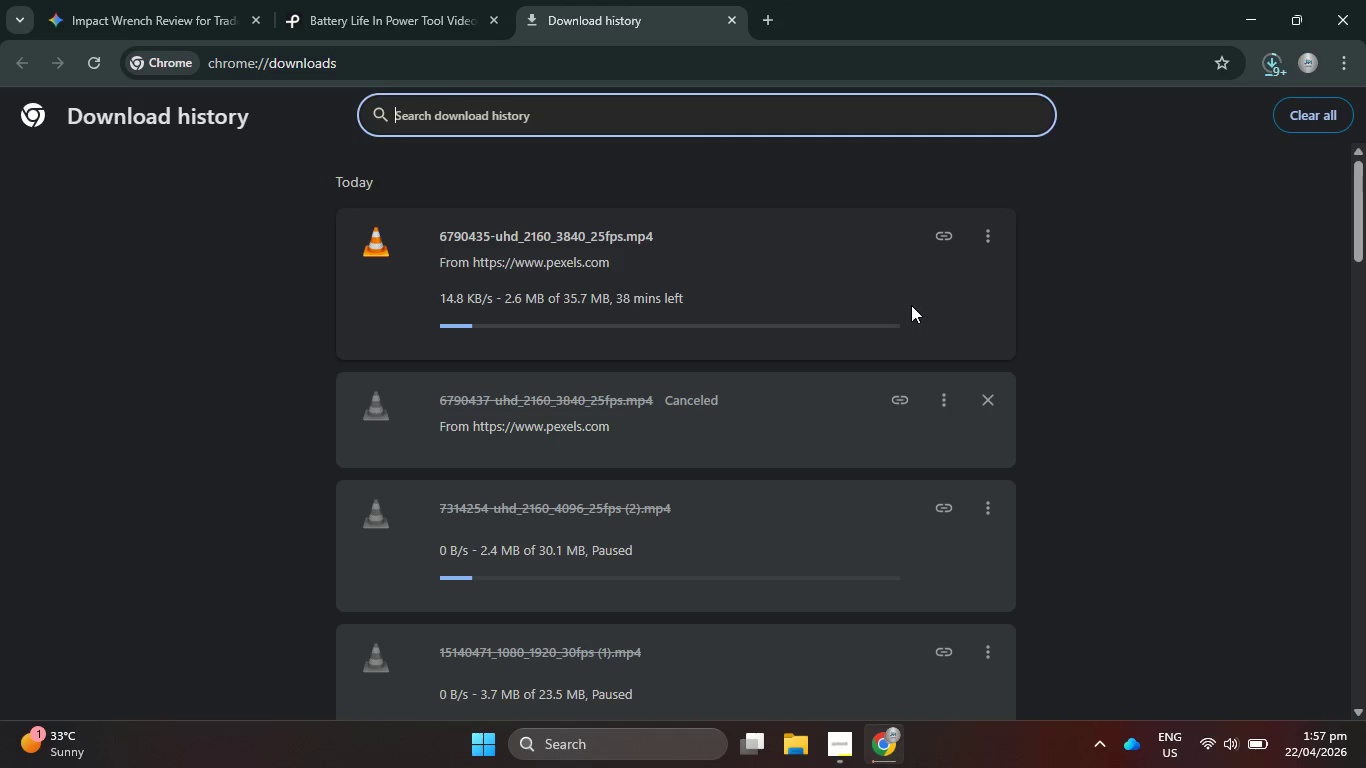 
scroll: coordinate [983, 393], scroll_direction: down, amount: 20.0
 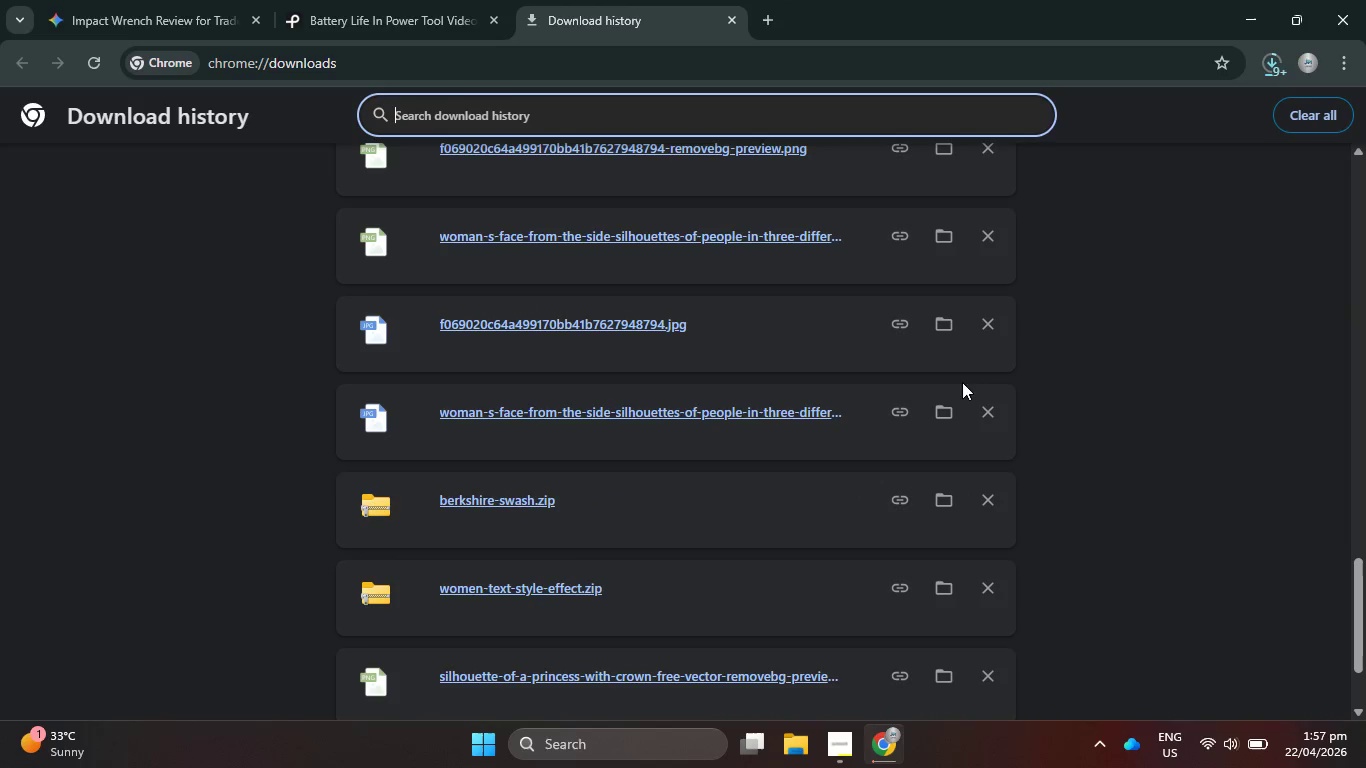 
scroll: coordinate [958, 373], scroll_direction: up, amount: 6.0
 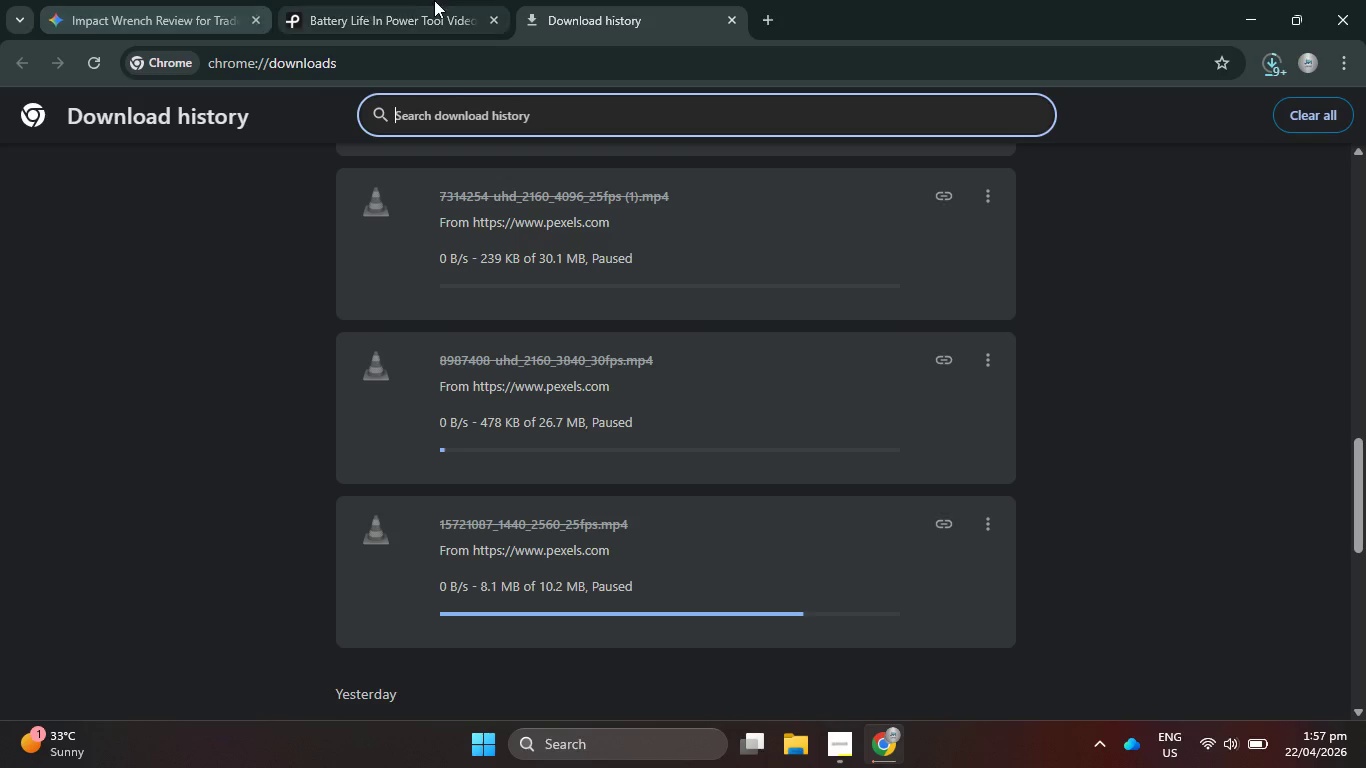 
left_click([431, 0])
 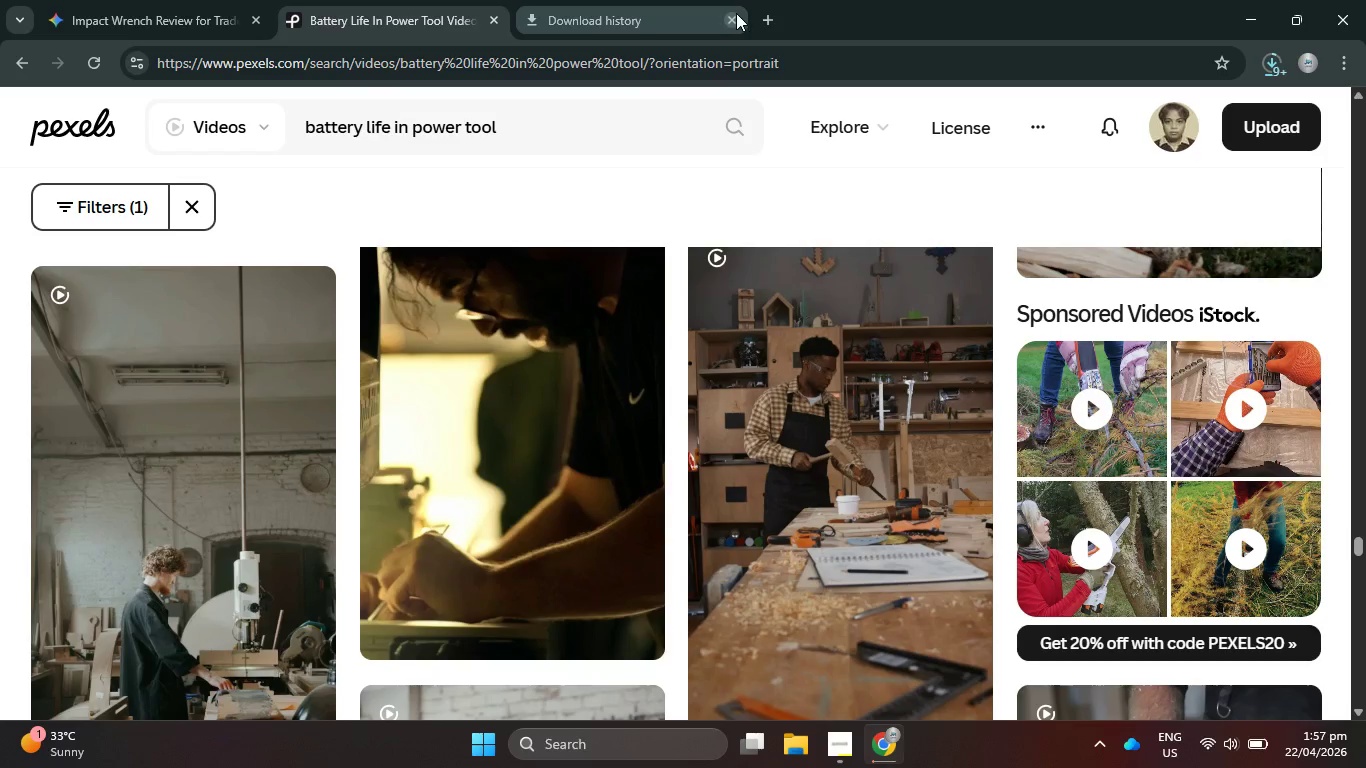 
left_click([736, 15])
 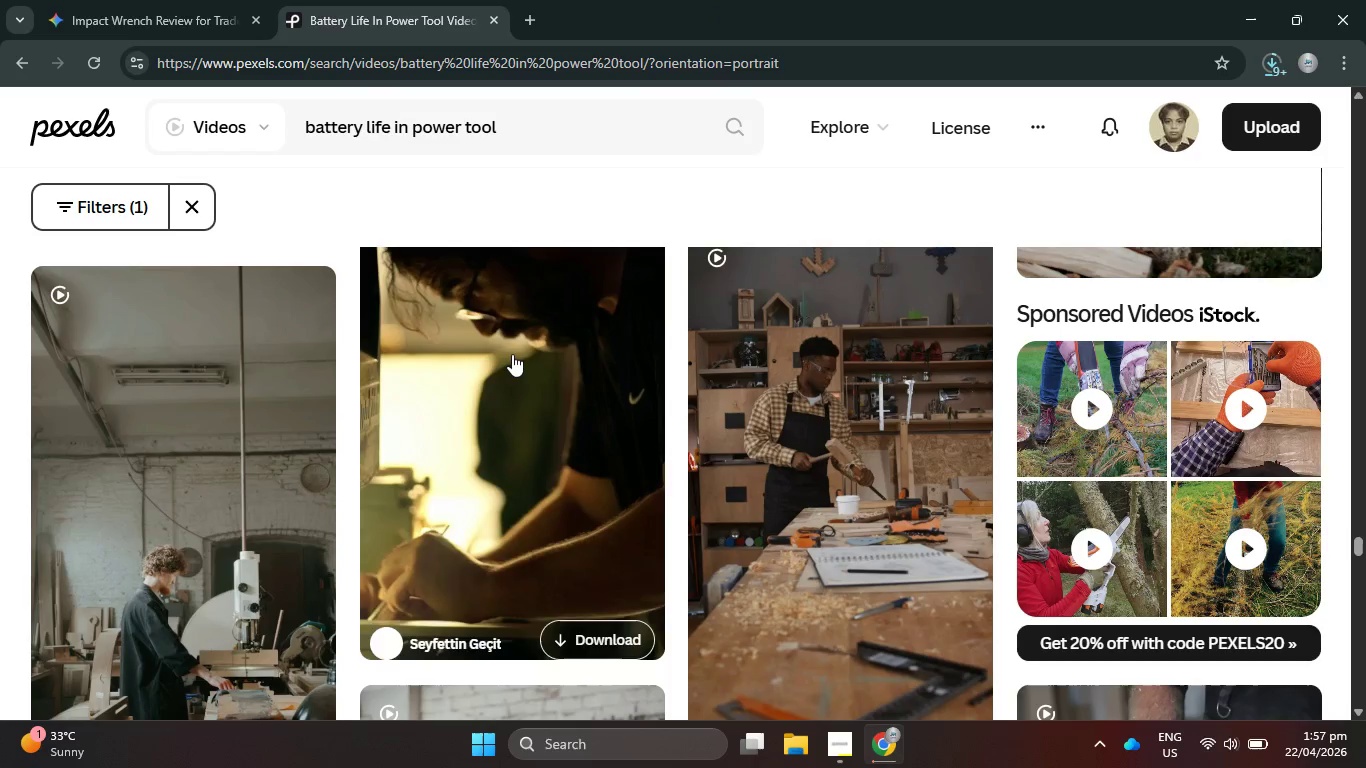 
scroll: coordinate [513, 364], scroll_direction: down, amount: 3.0
 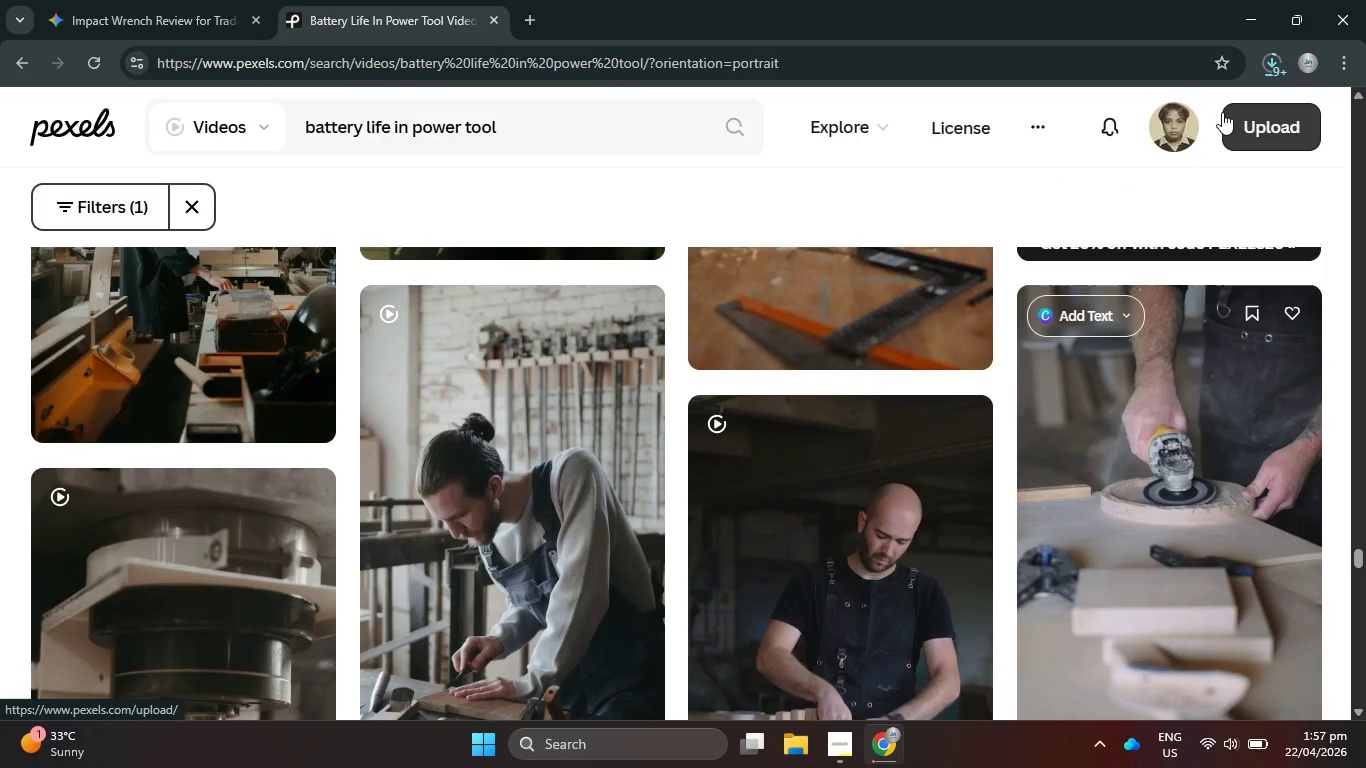 
mouse_move([1059, 200])
 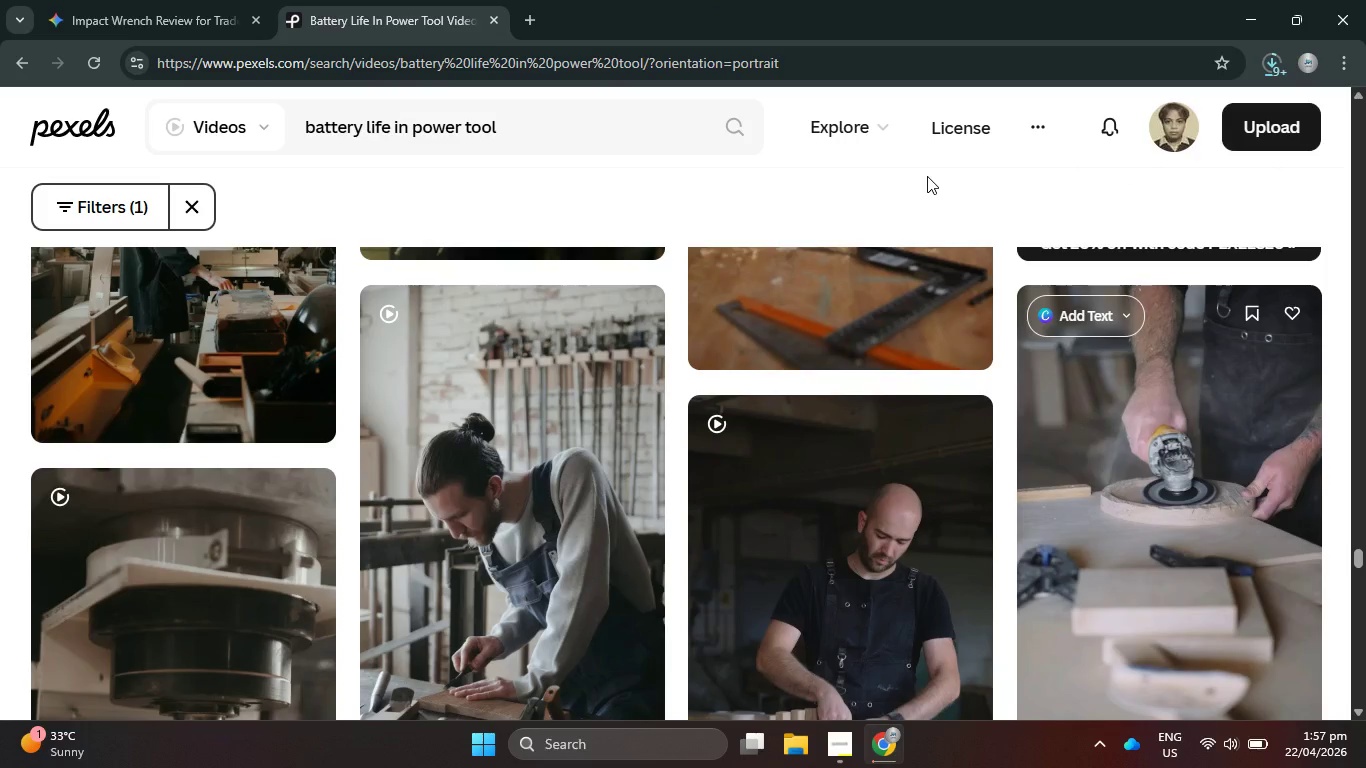 
wait(13.08)
 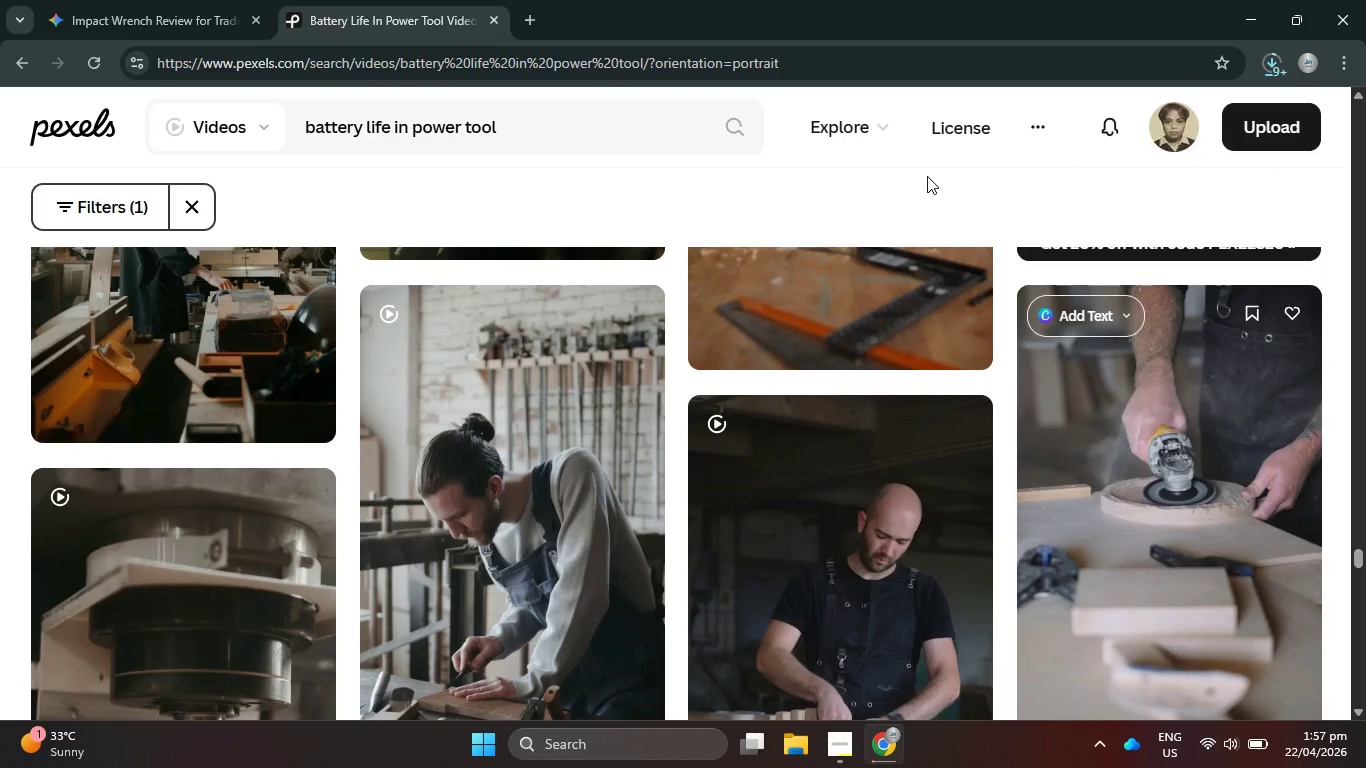 
mouse_move([999, 310])
 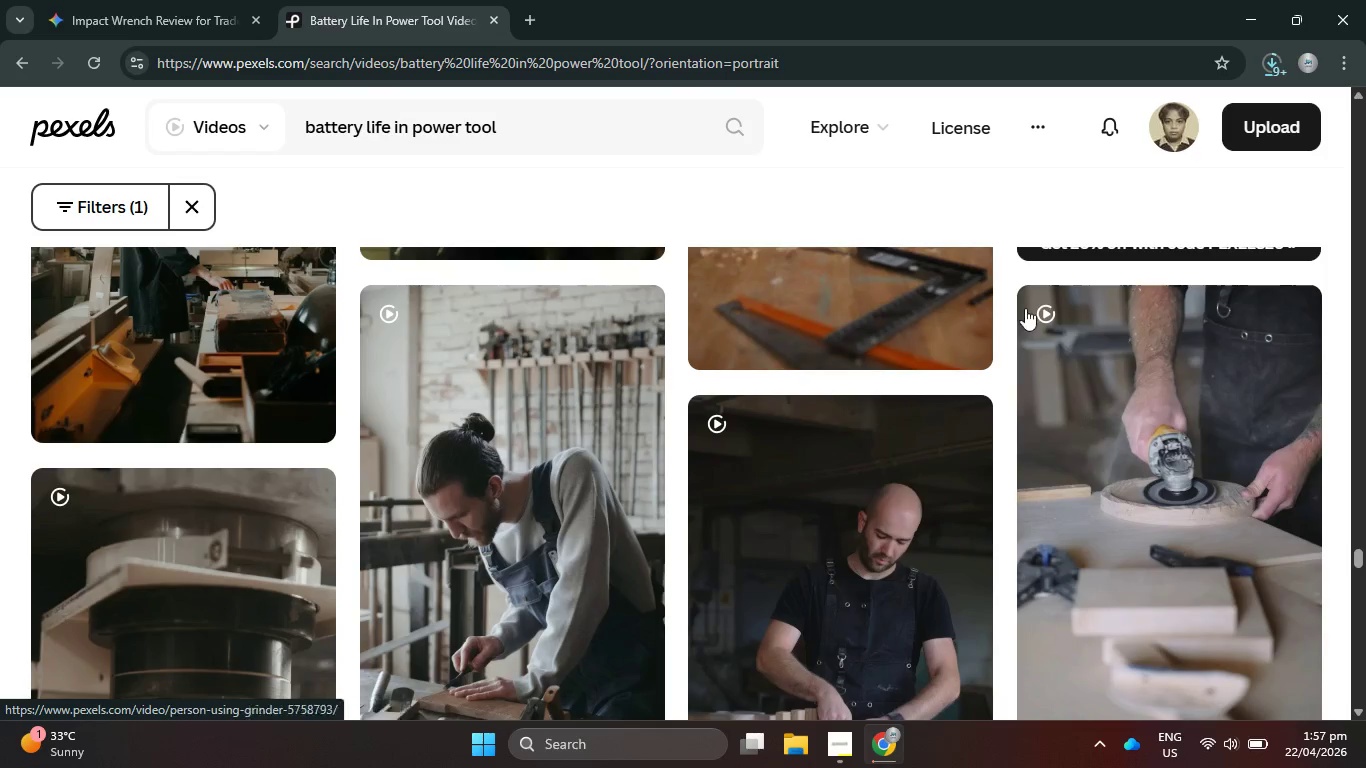 
mouse_move([999, 292])
 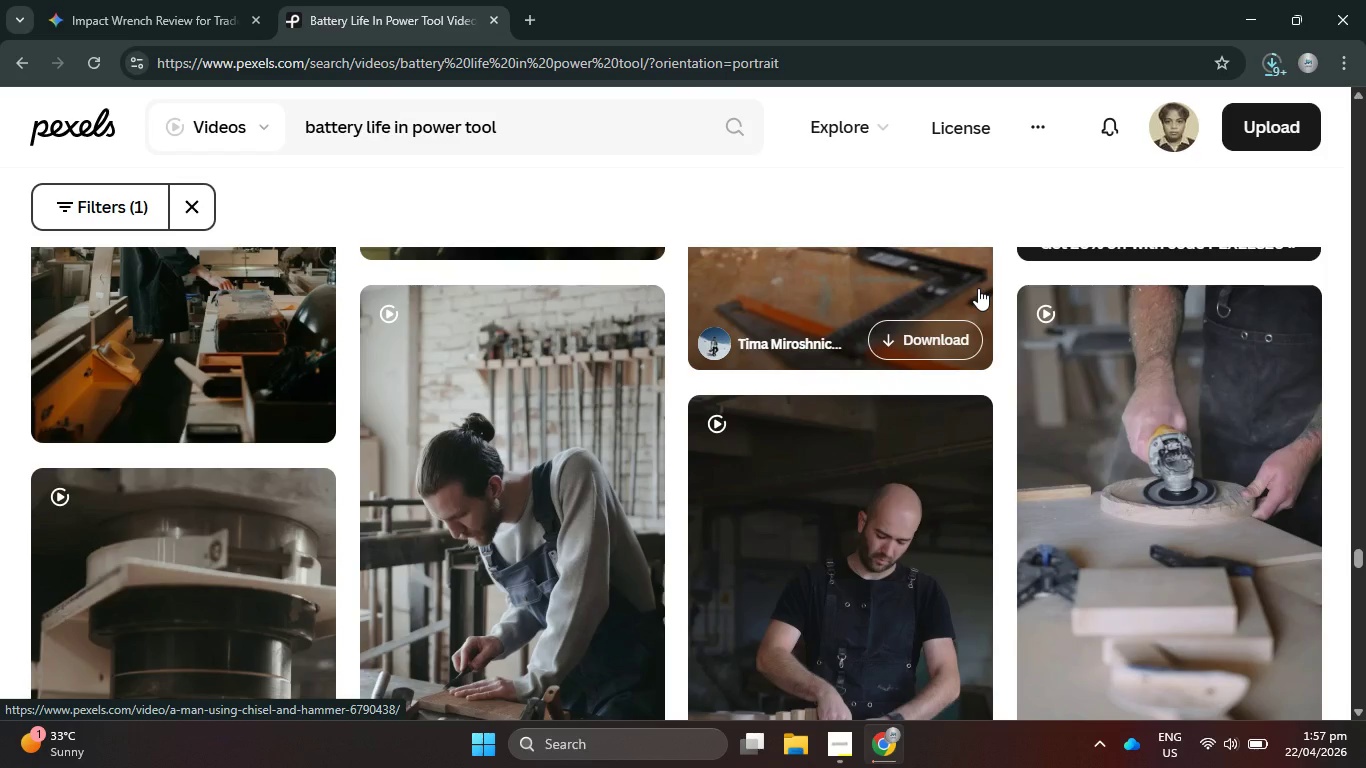 
wait(6.32)
 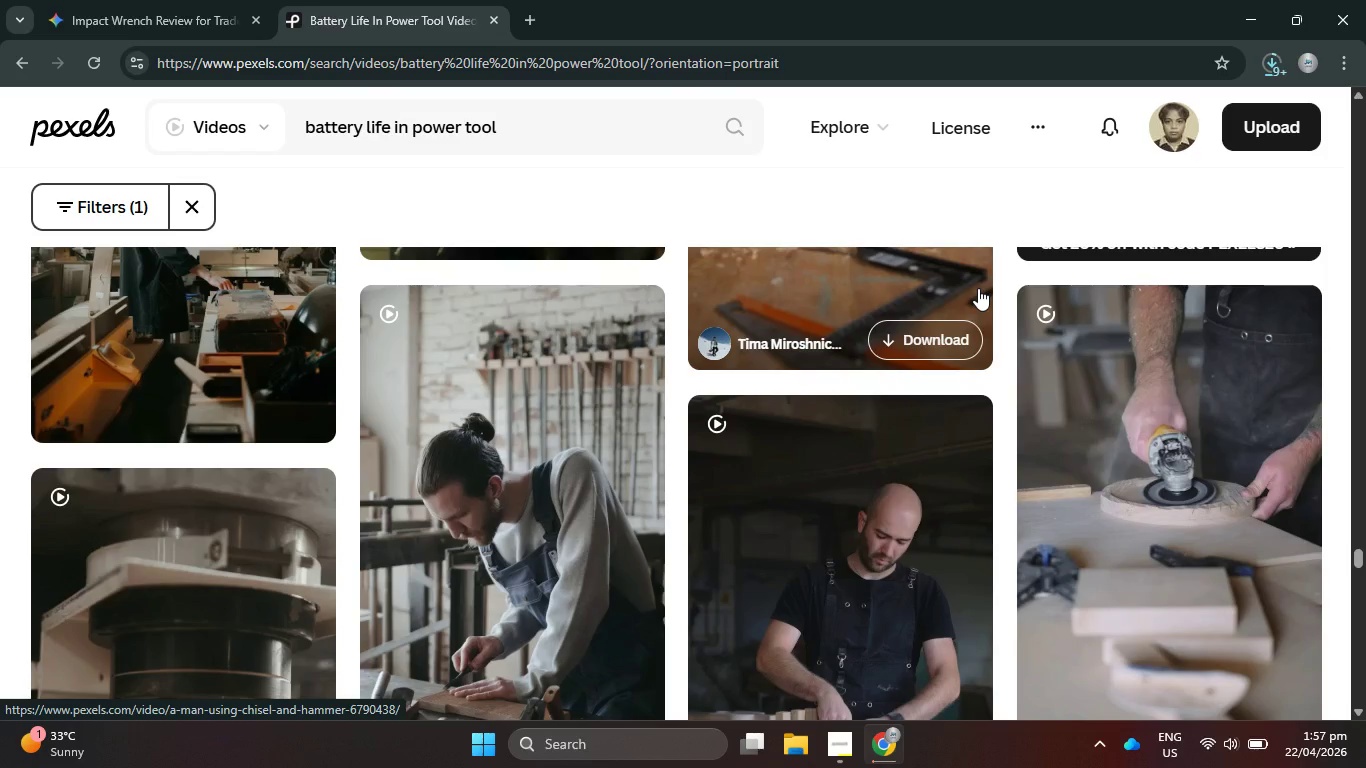 
scroll: coordinate [978, 288], scroll_direction: down, amount: 1.0
 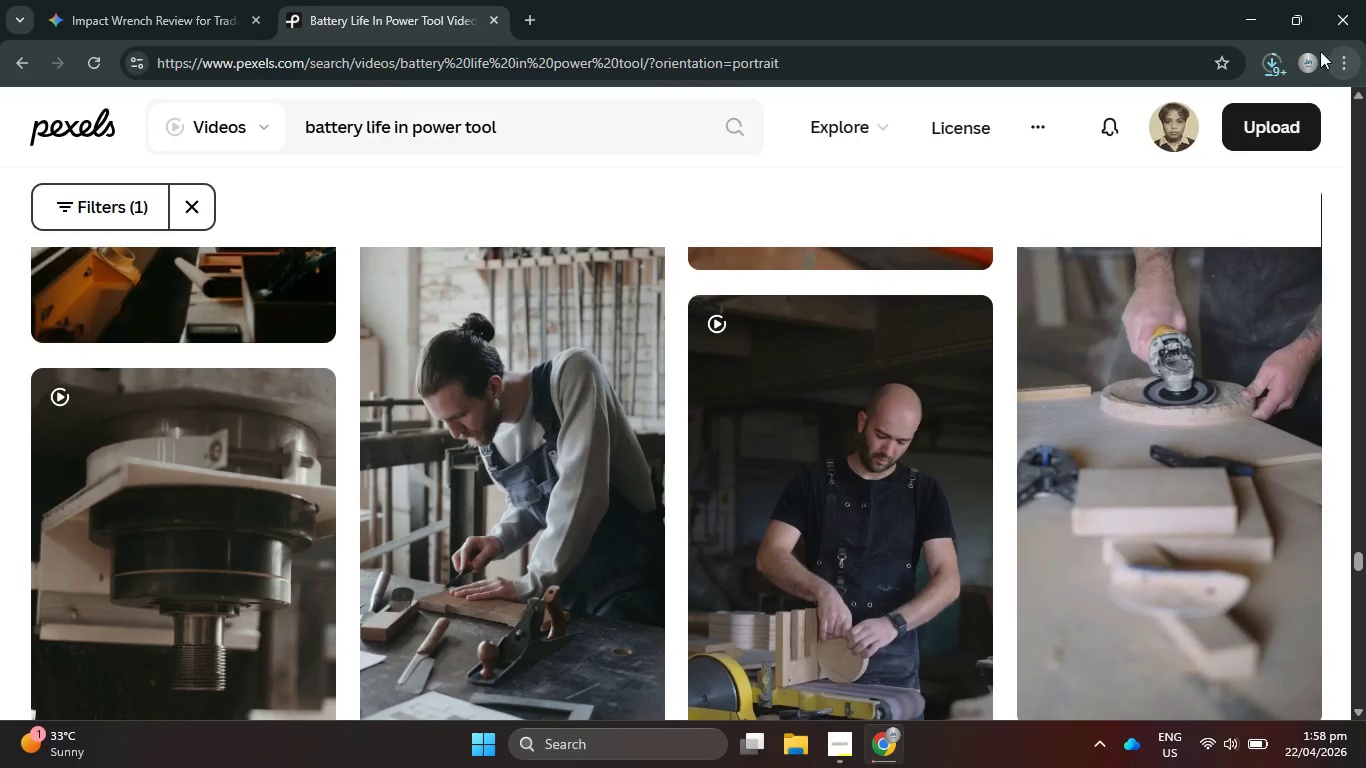 
double_click([1275, 78])
 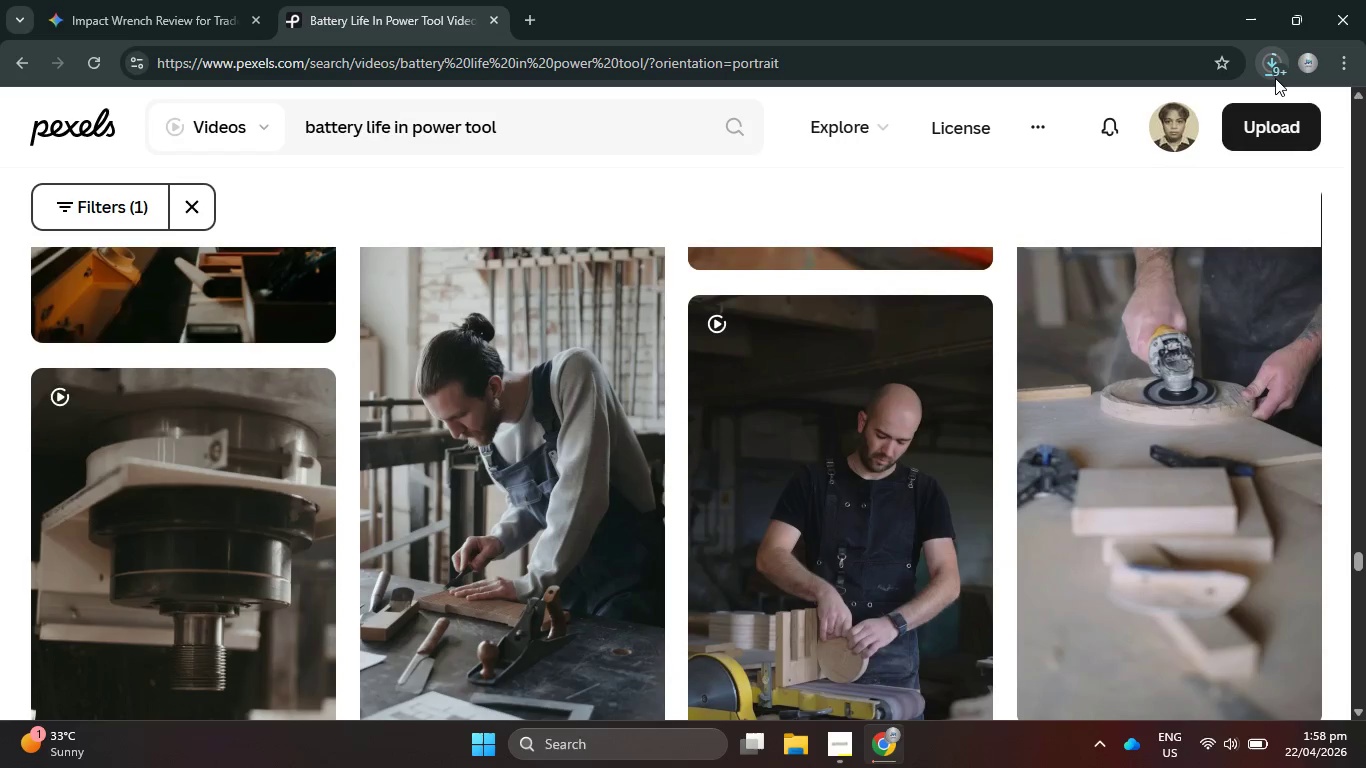 
triple_click([1275, 78])
 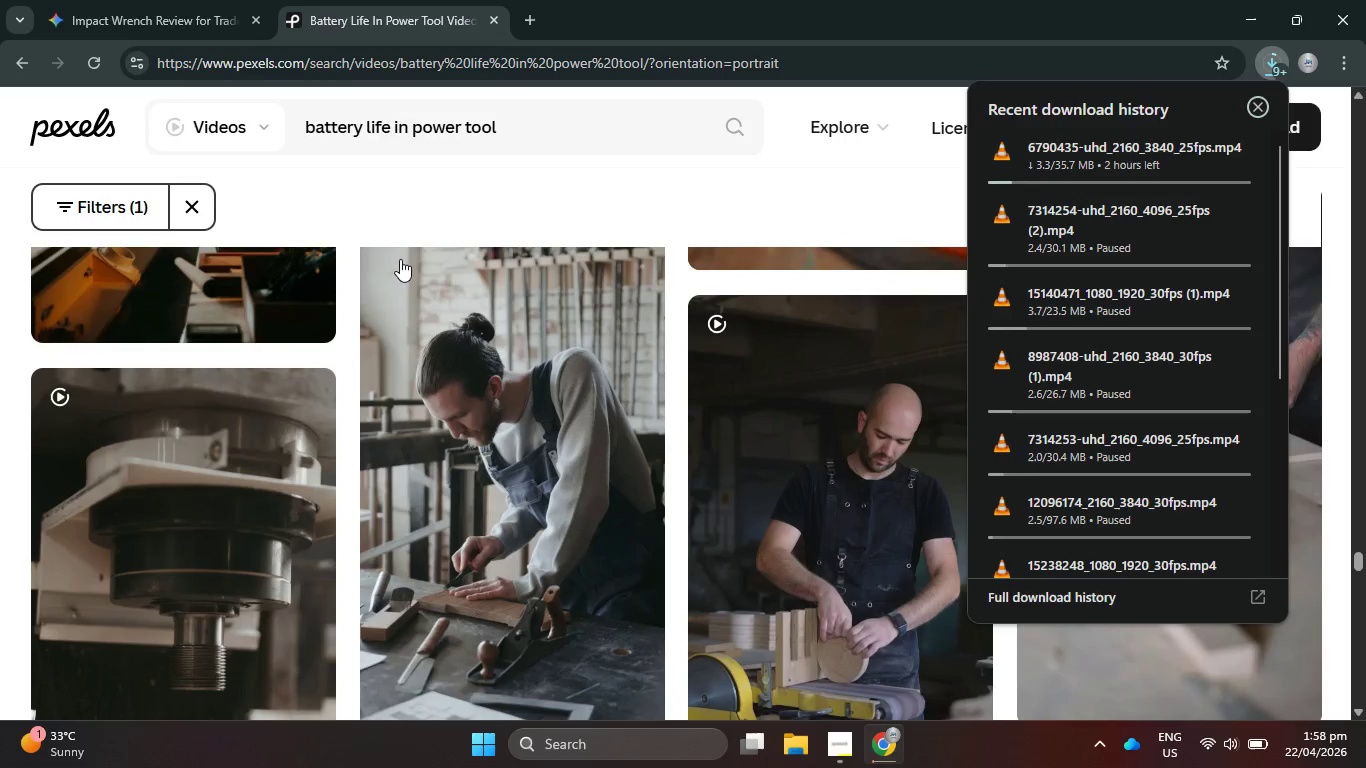 
scroll: coordinate [403, 289], scroll_direction: down, amount: 7.0
 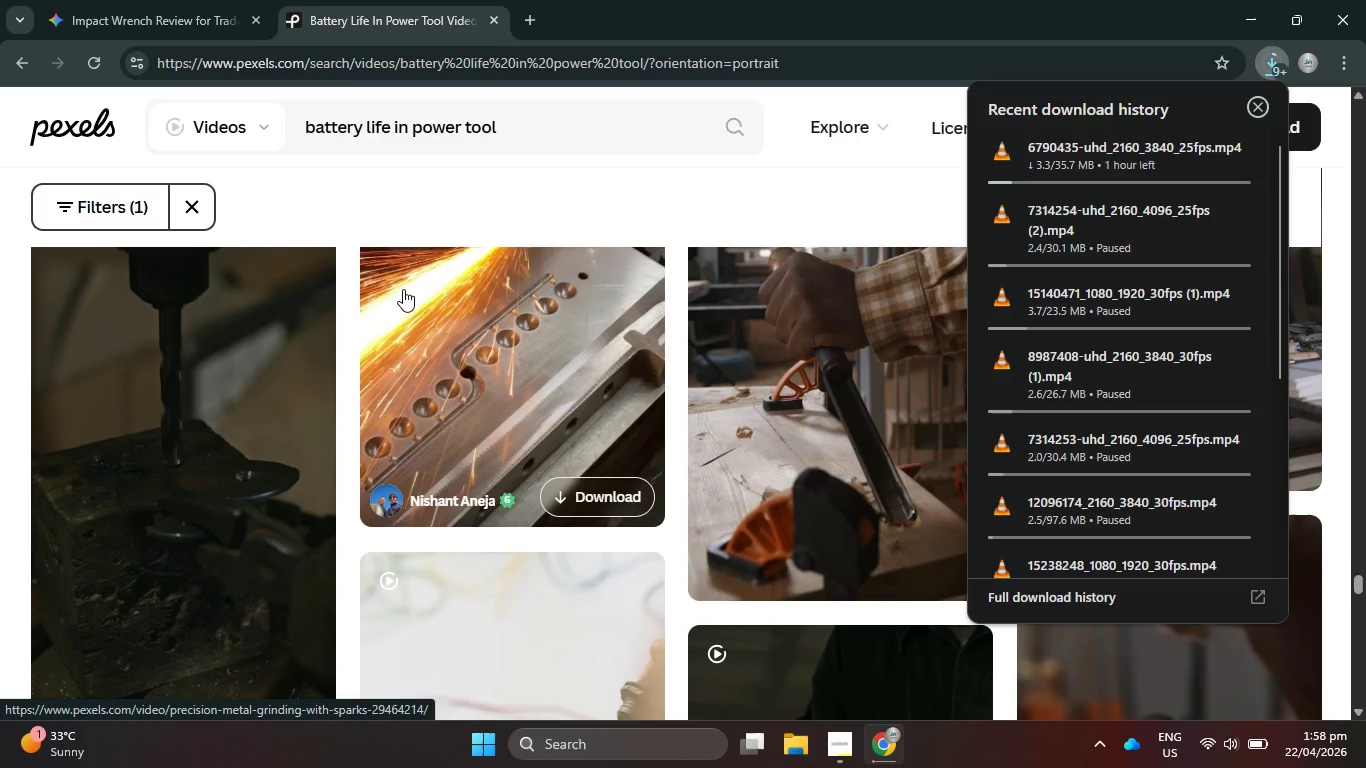 
scroll: coordinate [401, 288], scroll_direction: down, amount: 6.0
 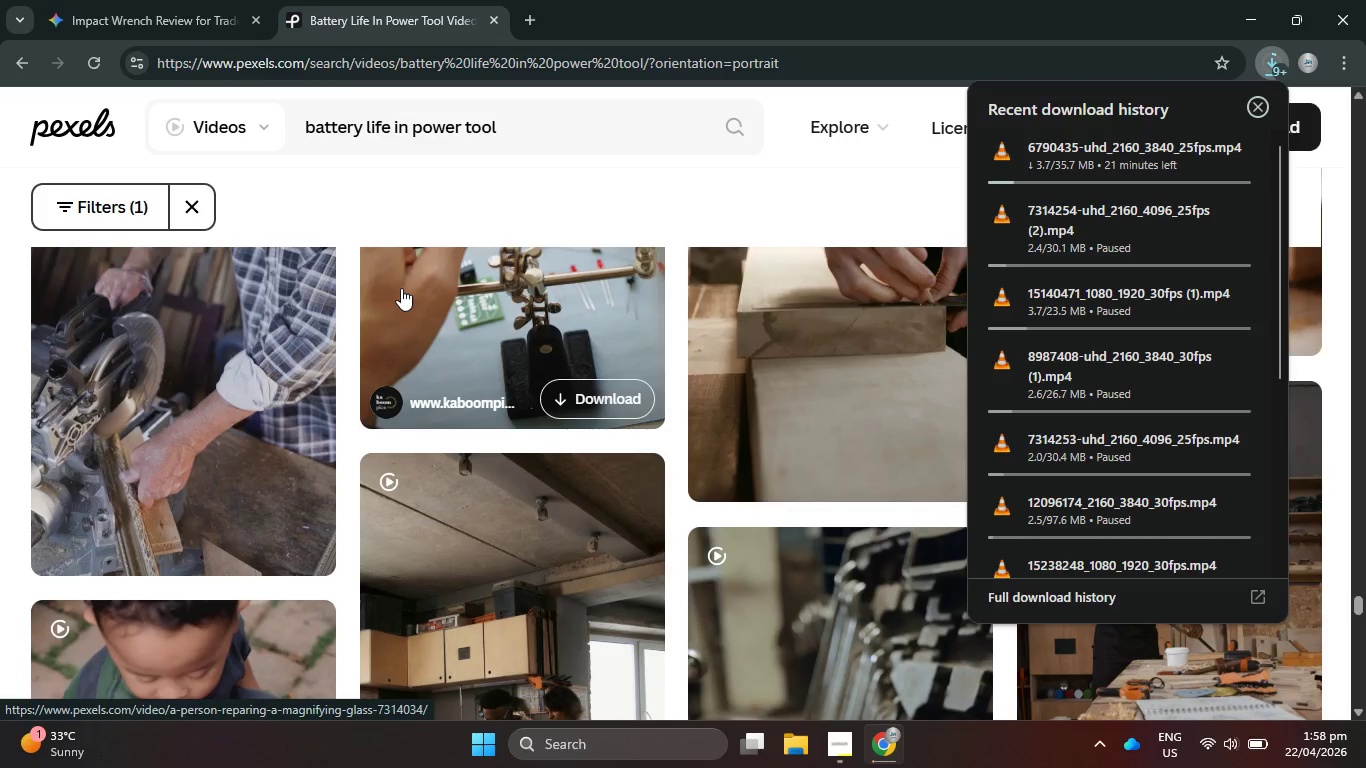 
scroll: coordinate [401, 288], scroll_direction: down, amount: 2.0
 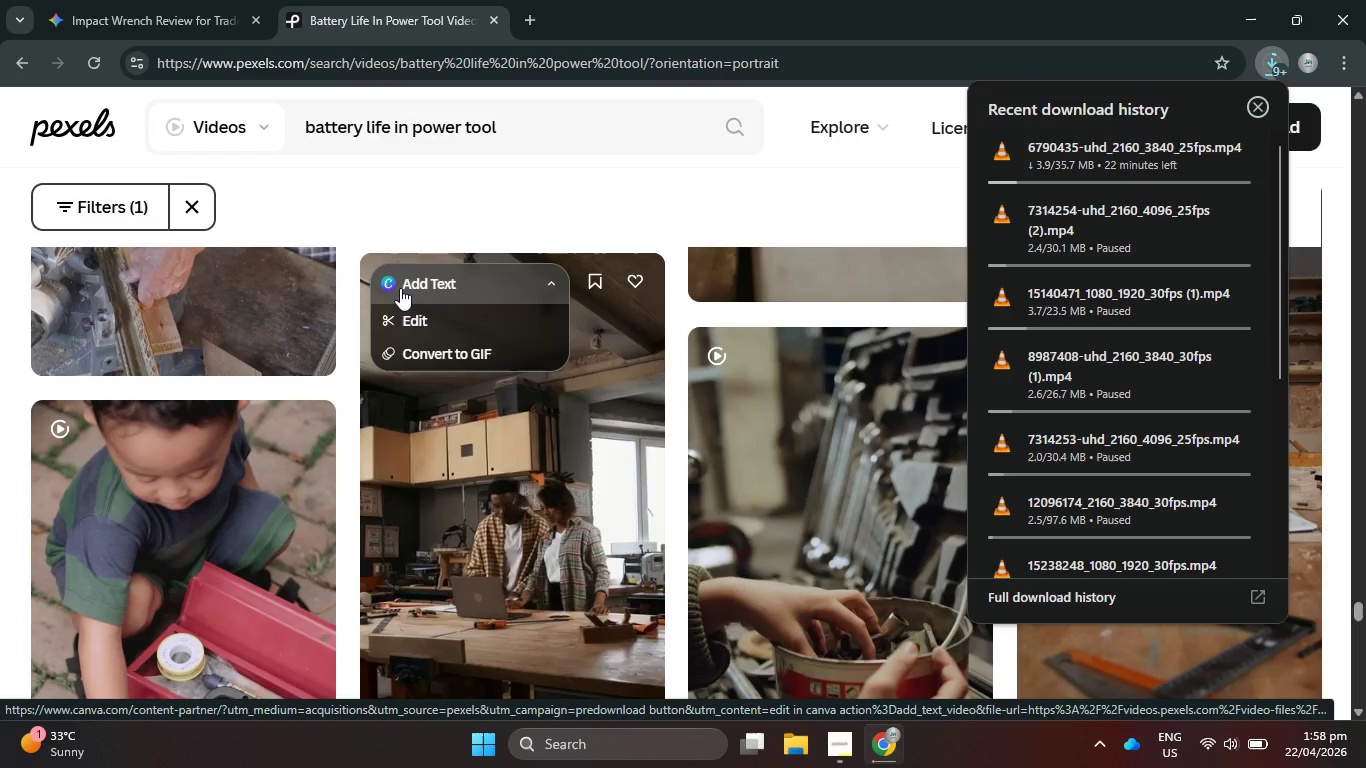 
wait(18.15)
 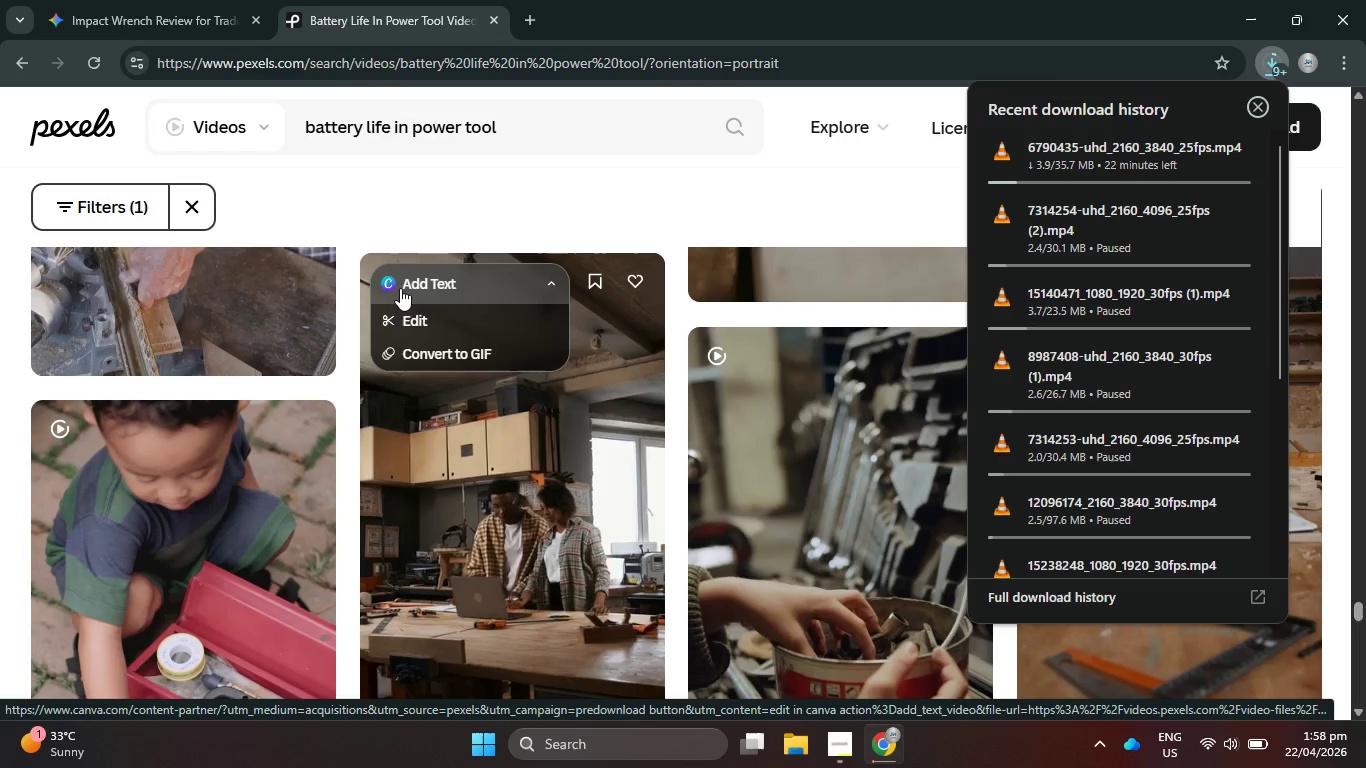 
scroll: coordinate [336, 299], scroll_direction: down, amount: 3.0
 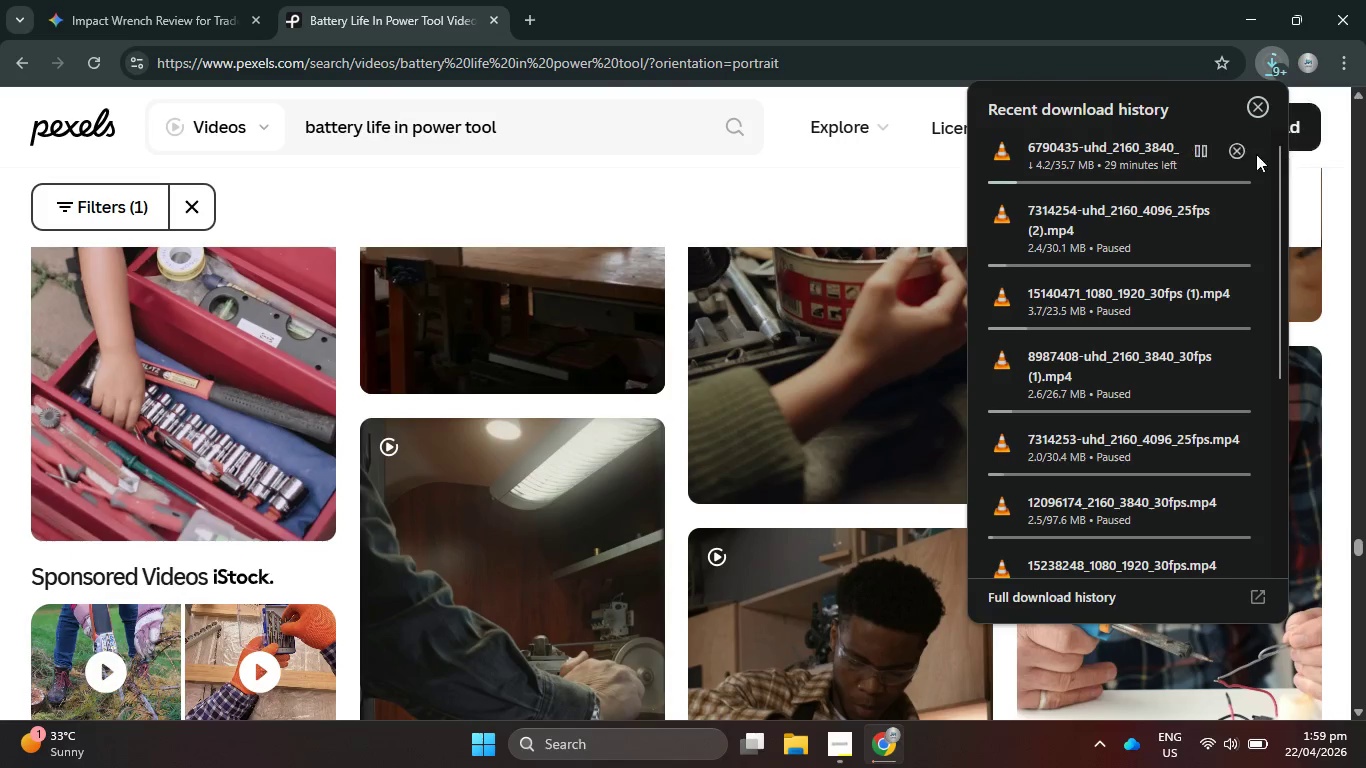 
wait(5.12)
 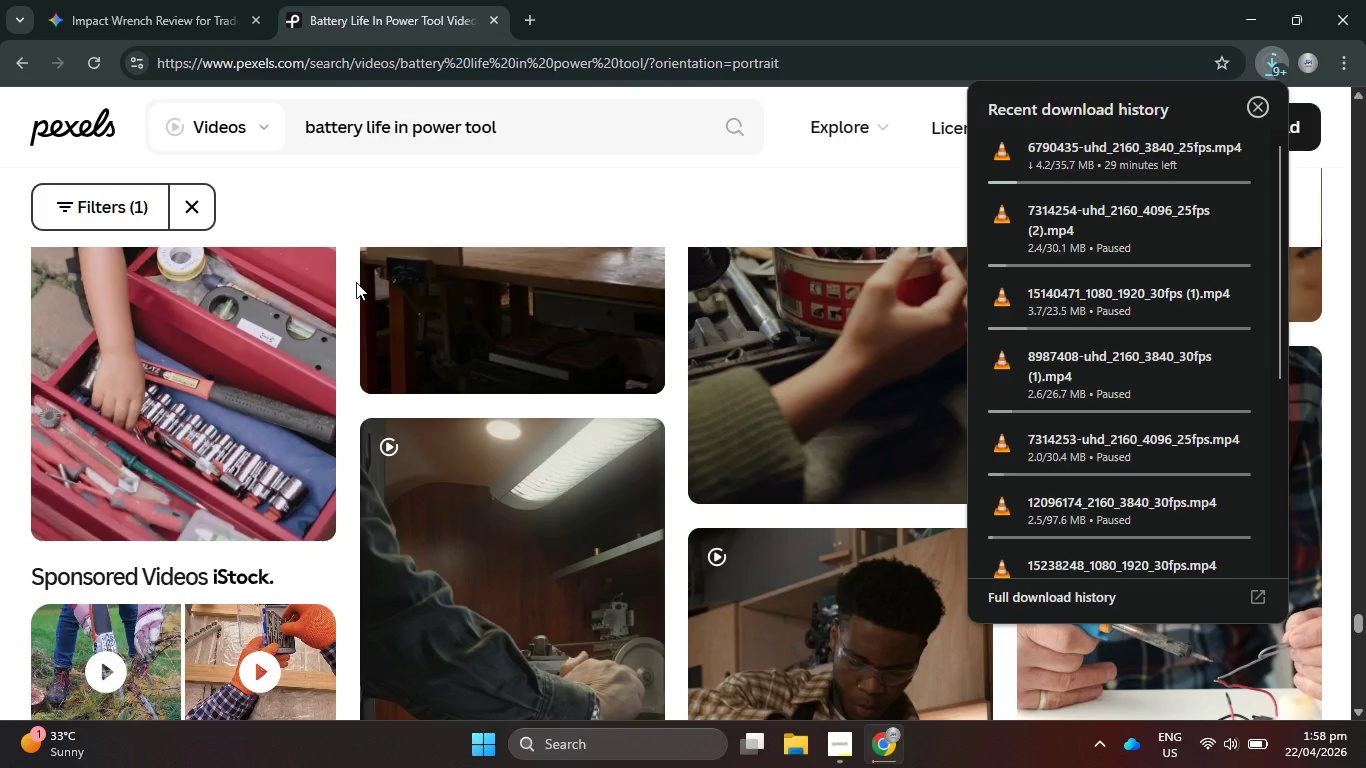 
scroll: coordinate [1106, 258], scroll_direction: down, amount: 5.0
 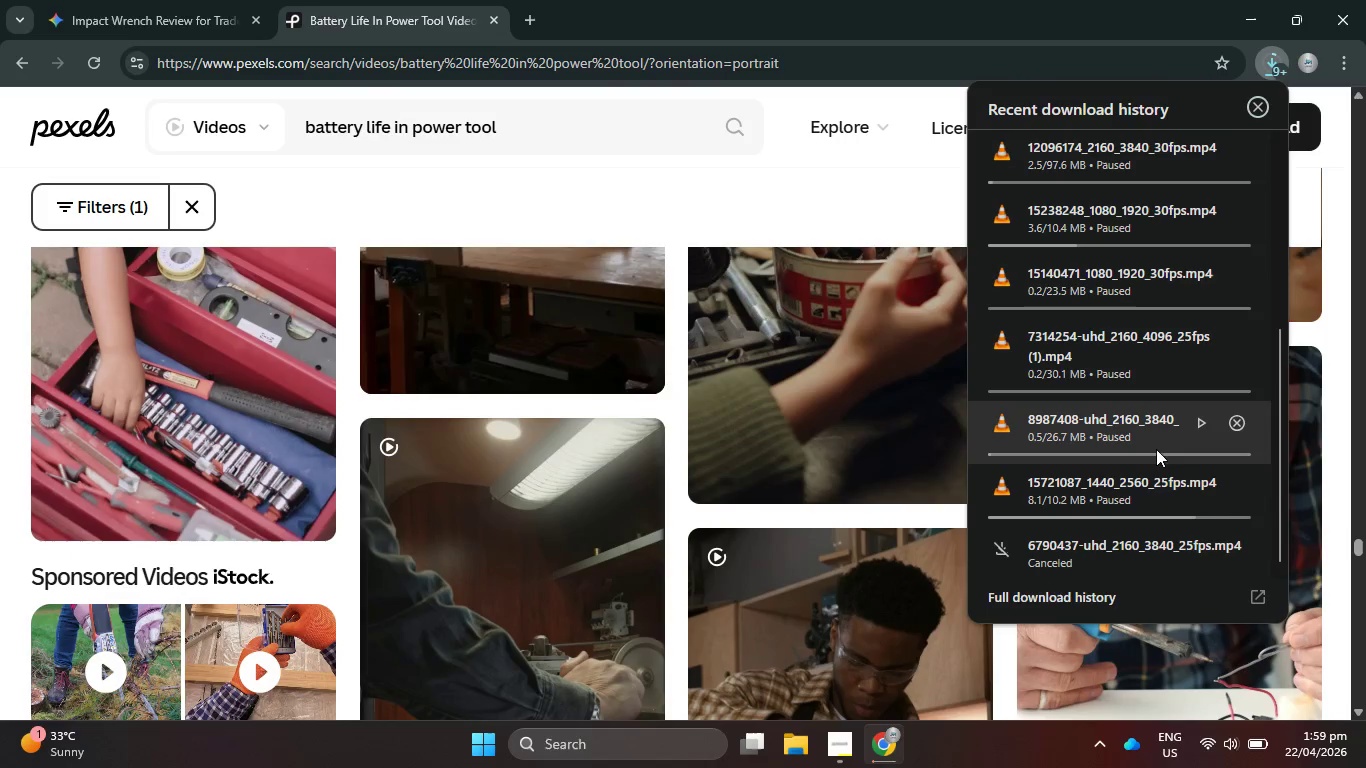 
scroll: coordinate [1166, 469], scroll_direction: none, amount: 0.0
 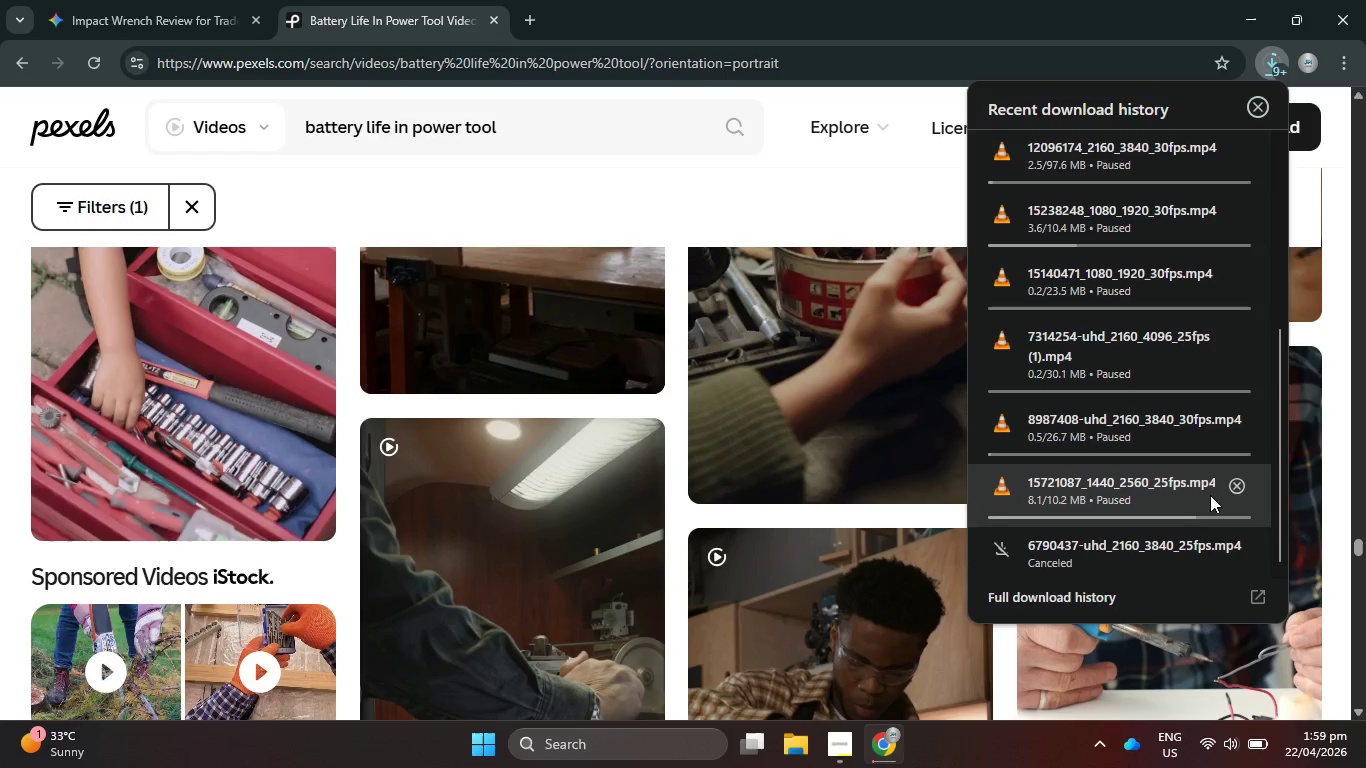 
left_click([1215, 489])
 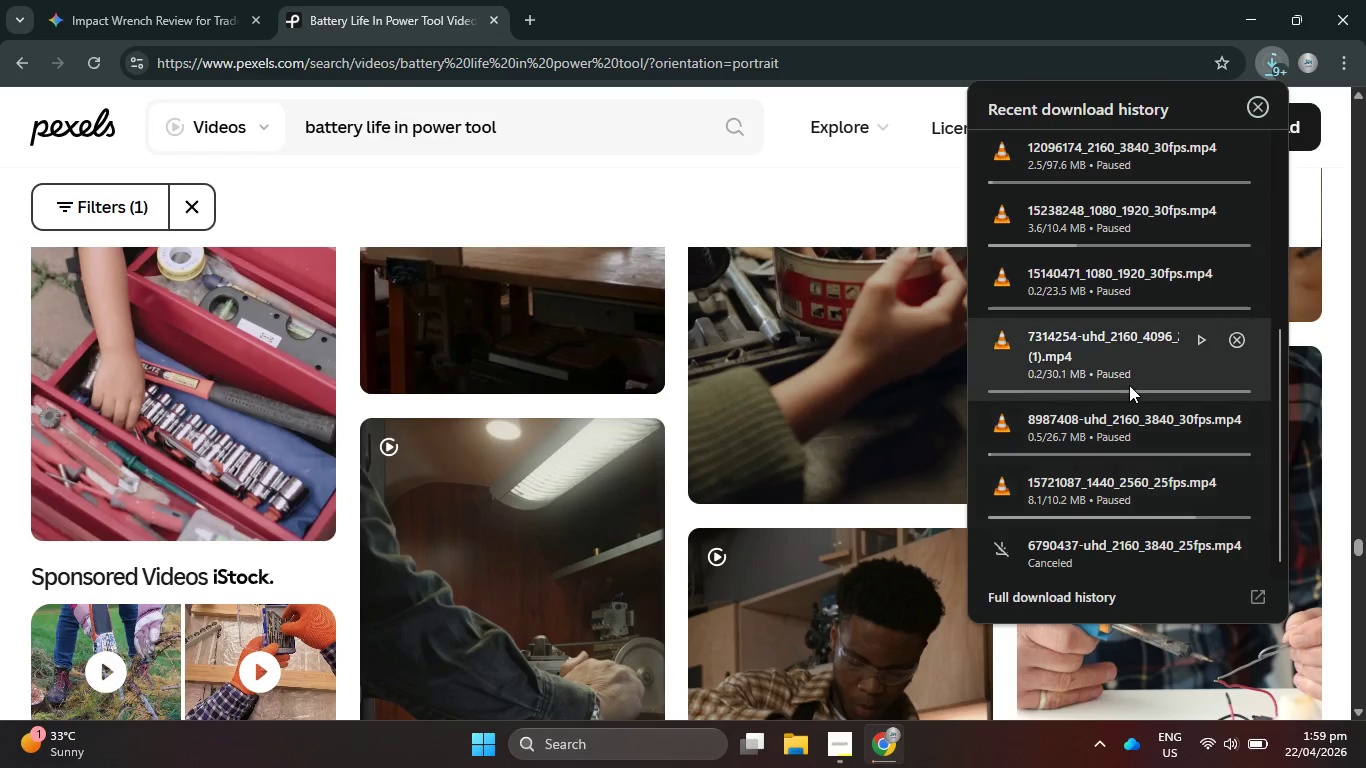 
scroll: coordinate [1128, 380], scroll_direction: up, amount: 6.0